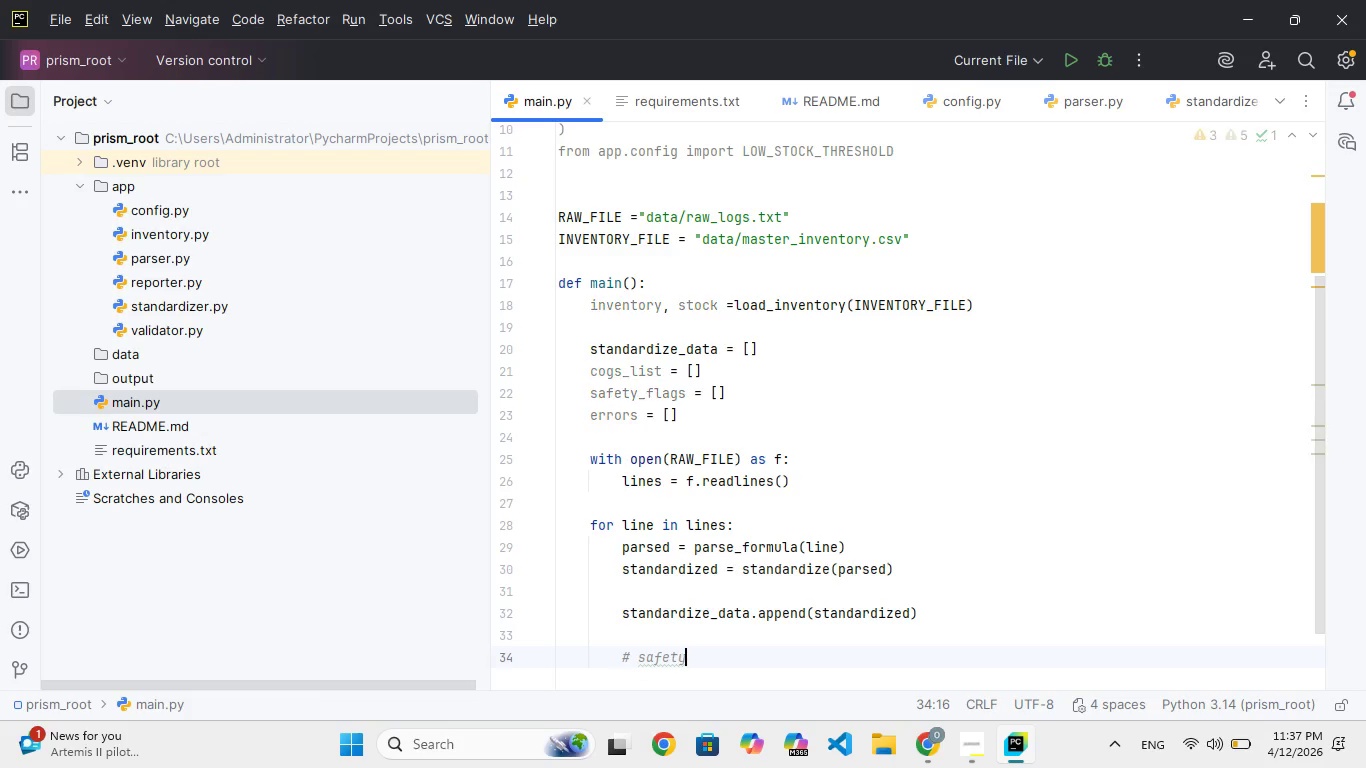 
key(ArrowRight)
 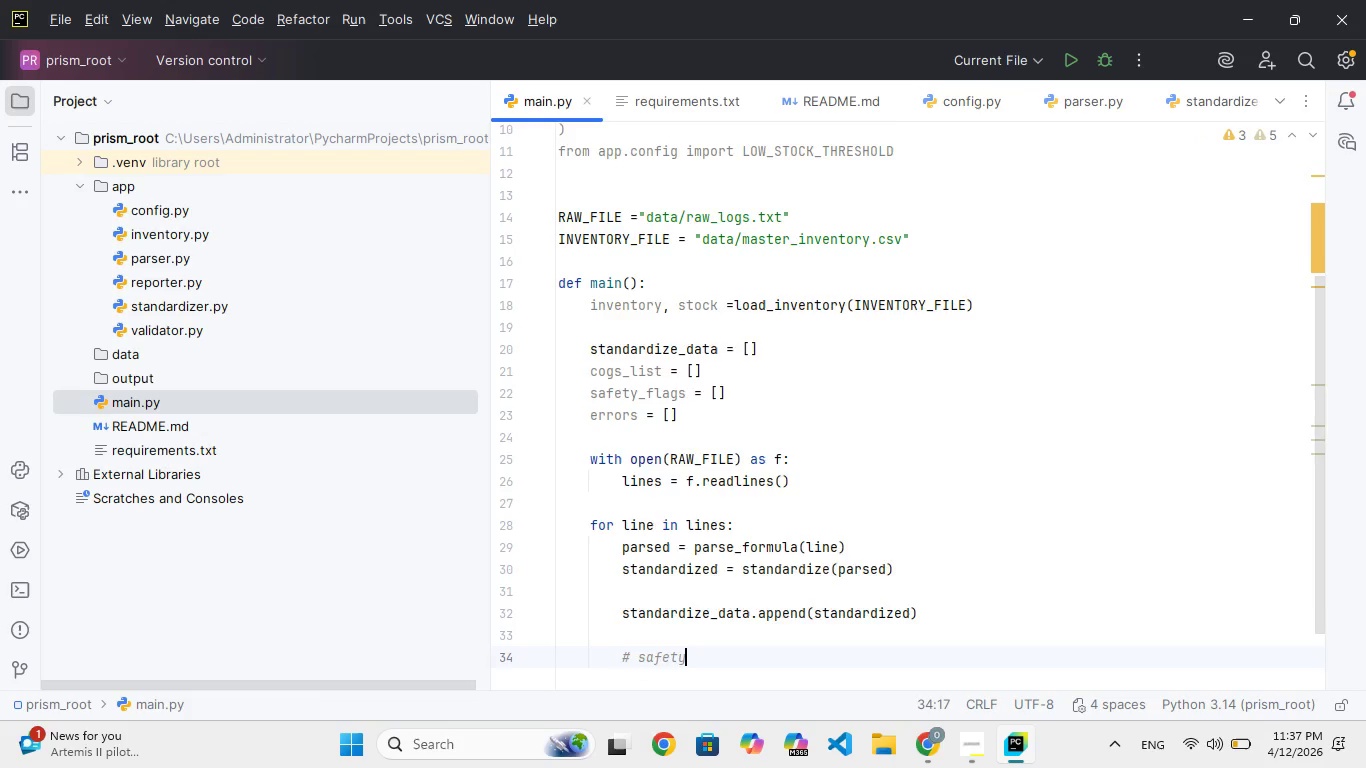 
key(Enter)
 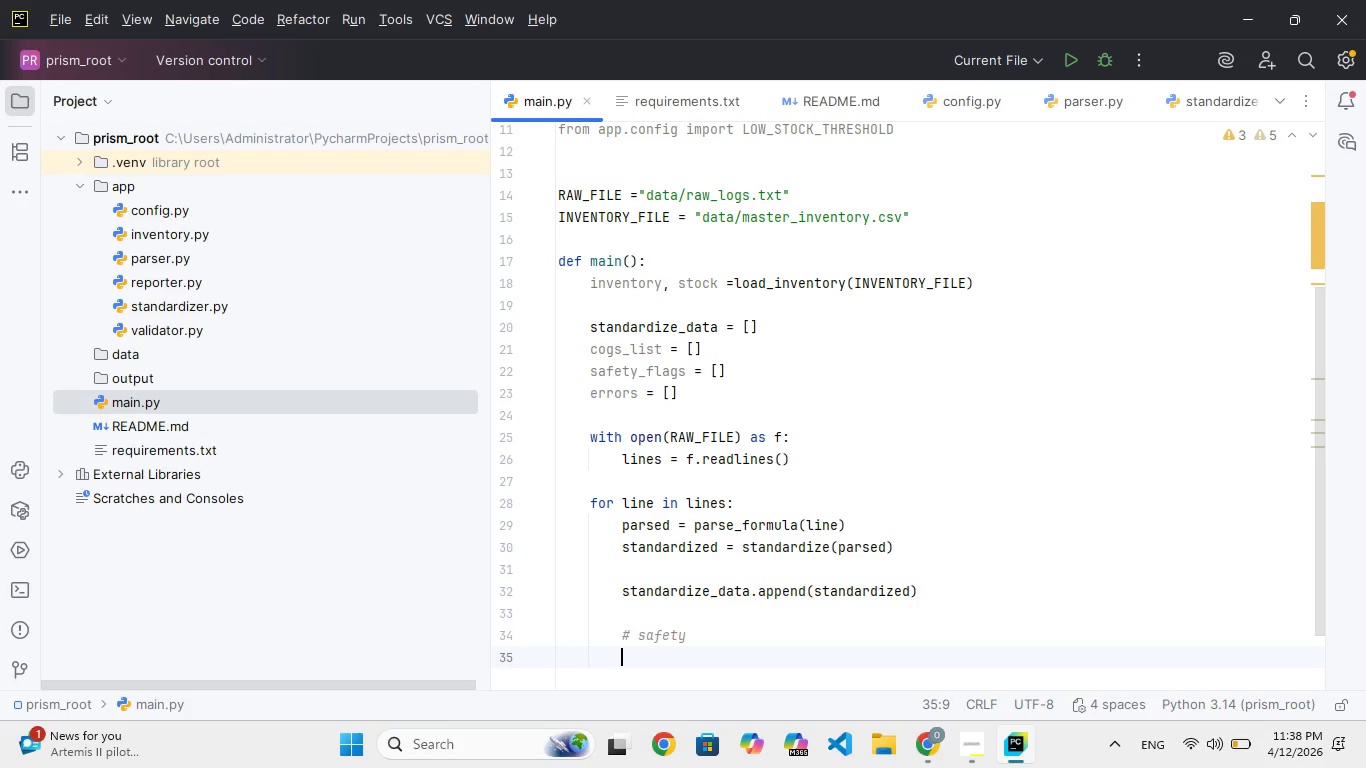 
type(flgs = check)
 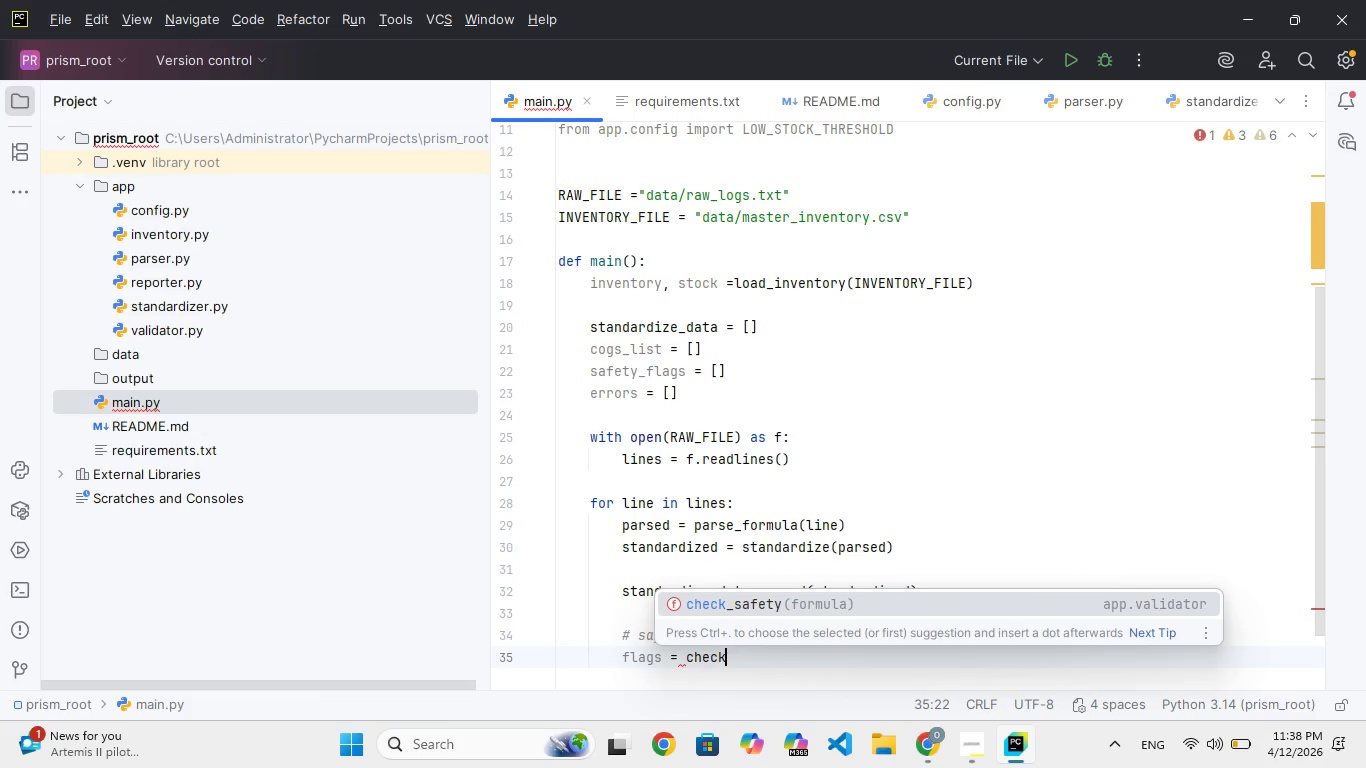 
hold_key(key=A, duration=0.41)
 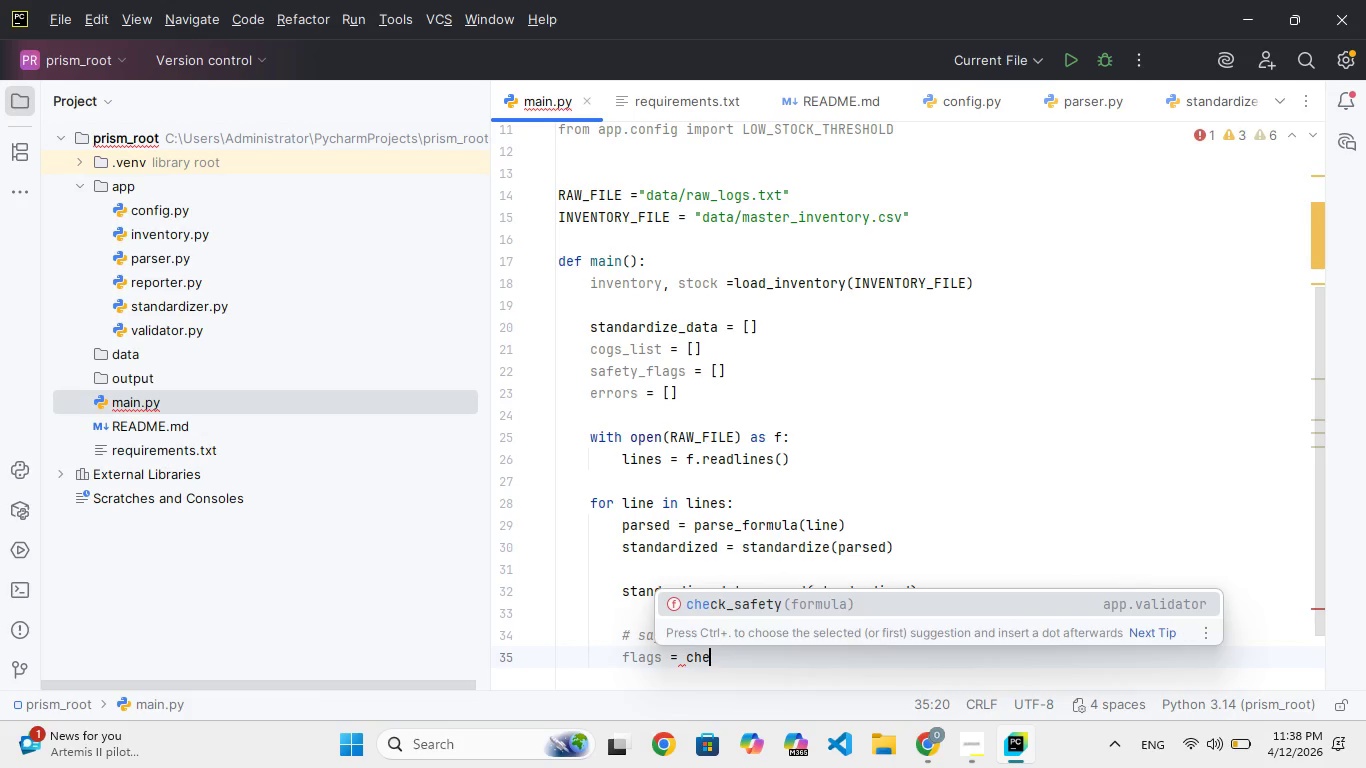 
key(Enter)
 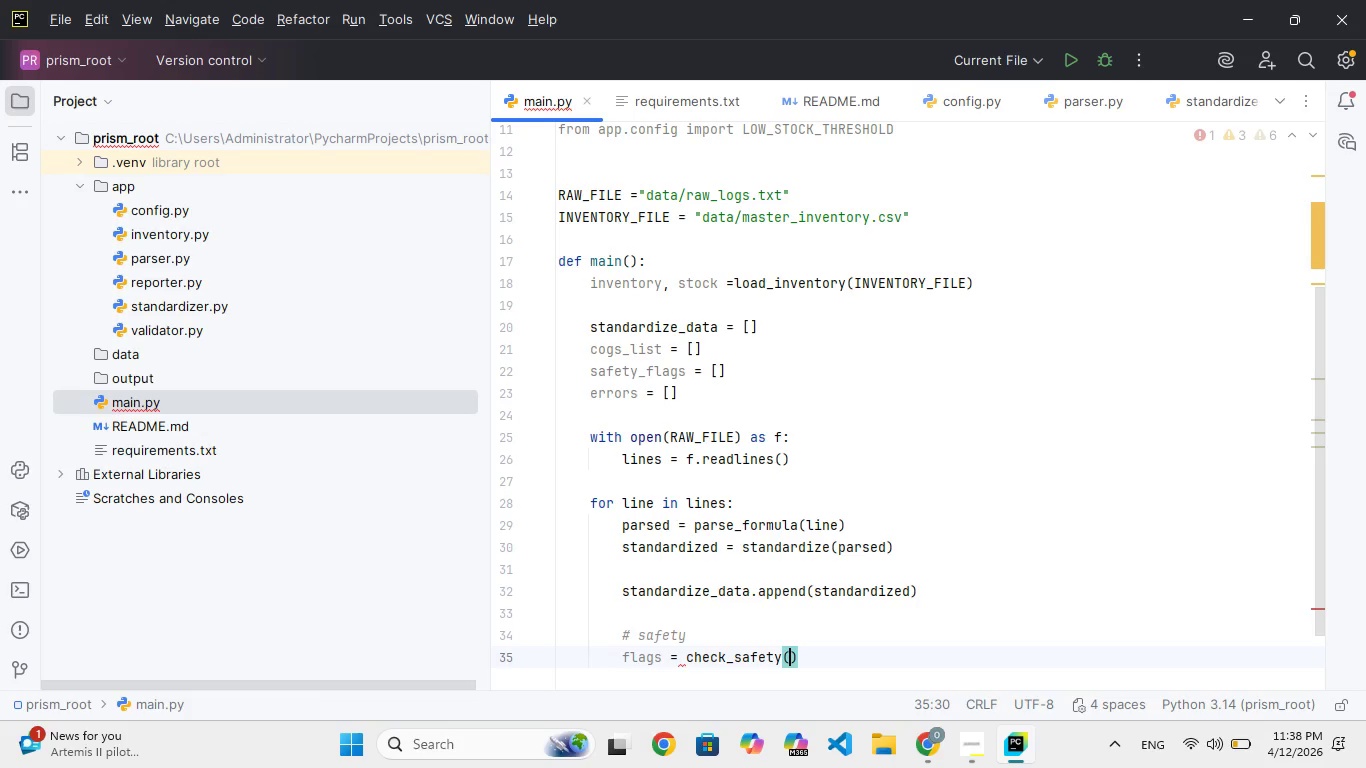 
type((sa)
key(Backspace)
type(tanda)
 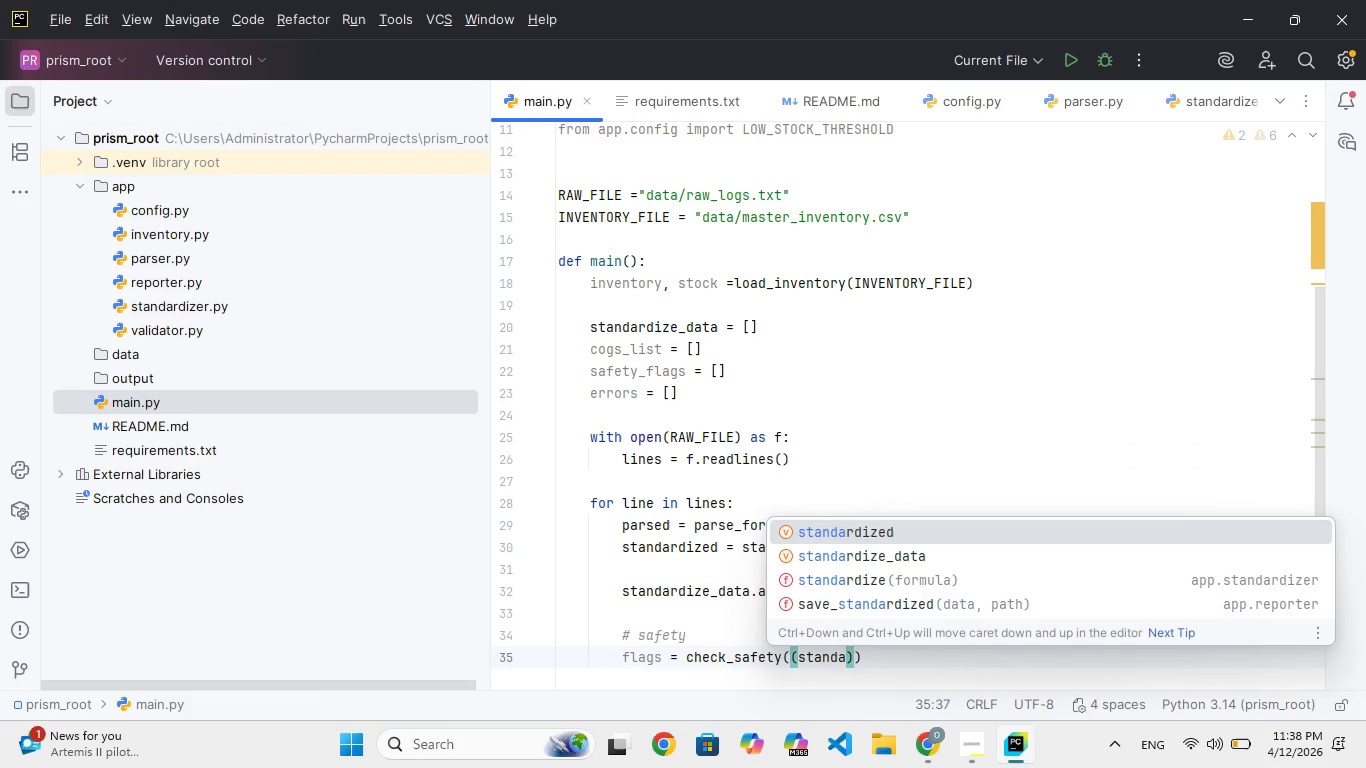 
key(Enter)
 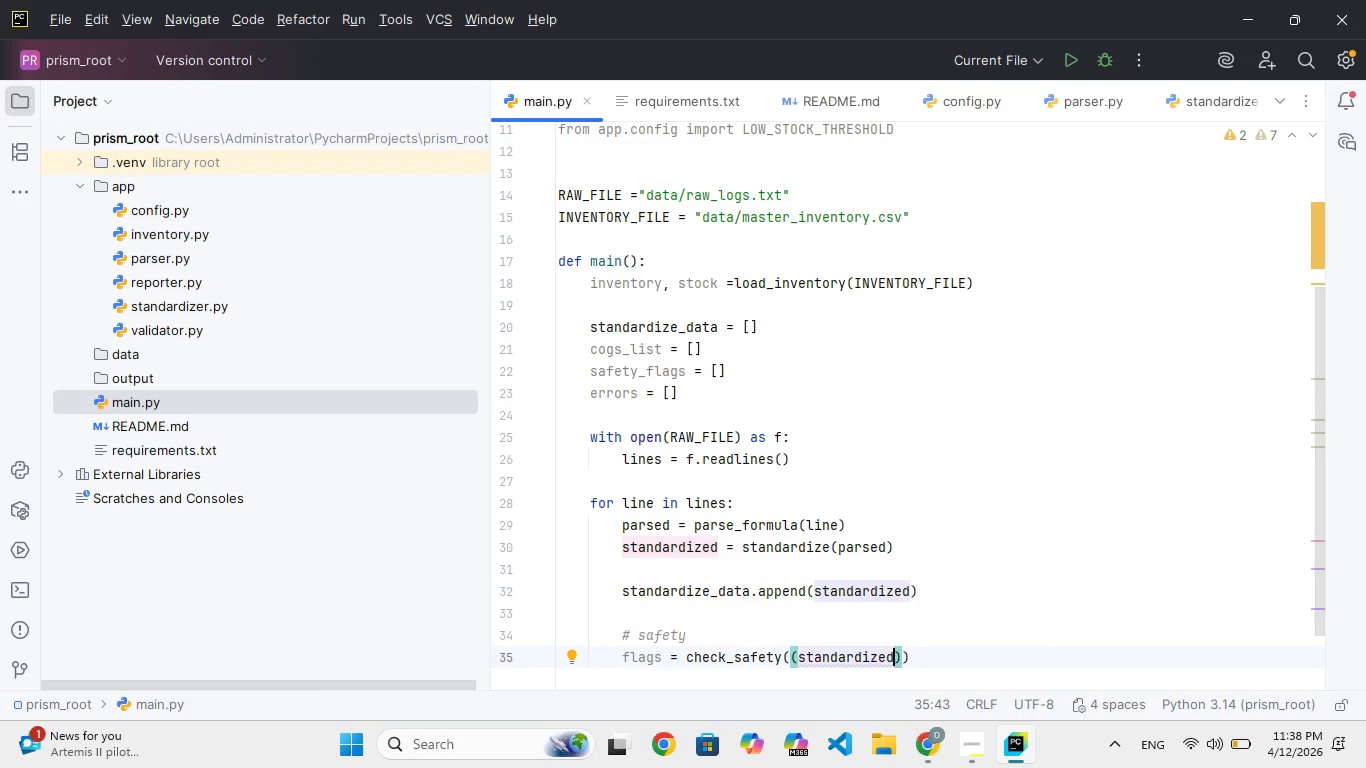 
key(ArrowRight)
 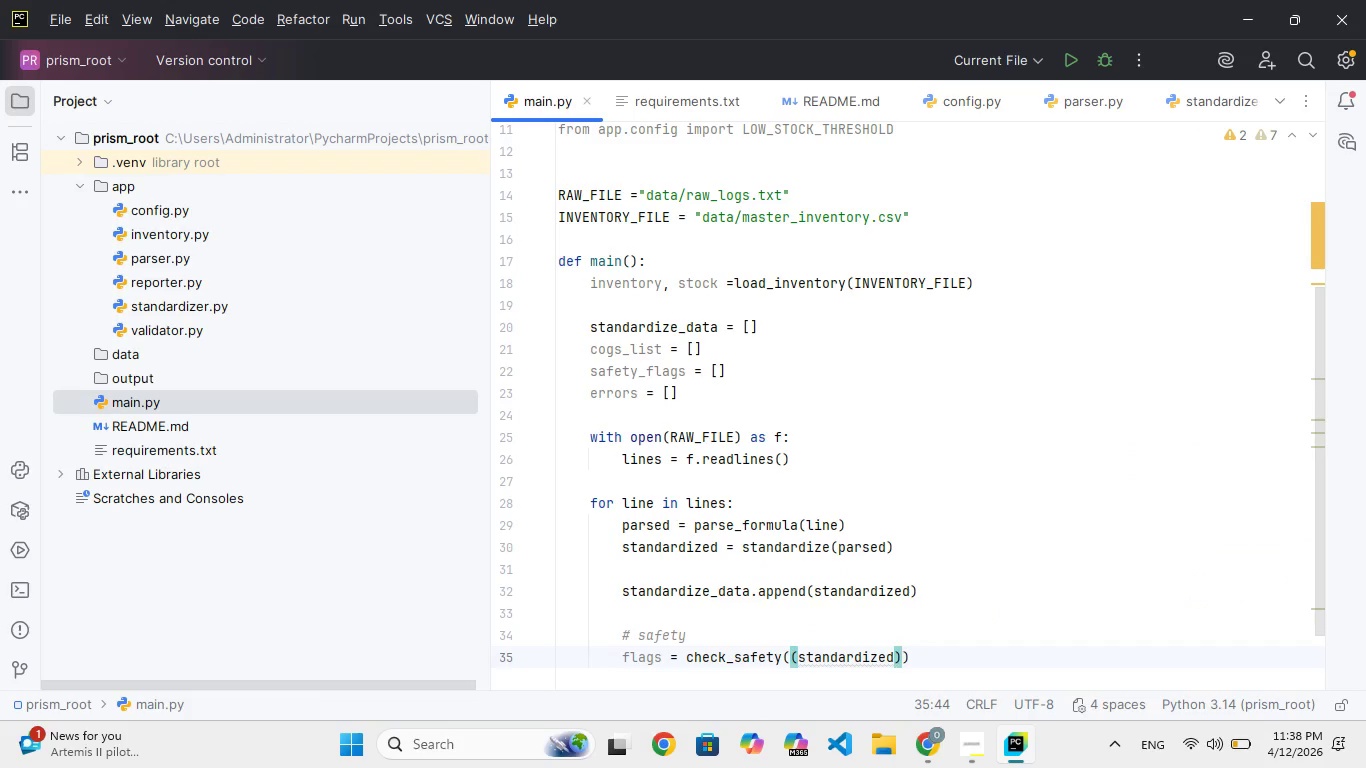 
key(ArrowRight)
 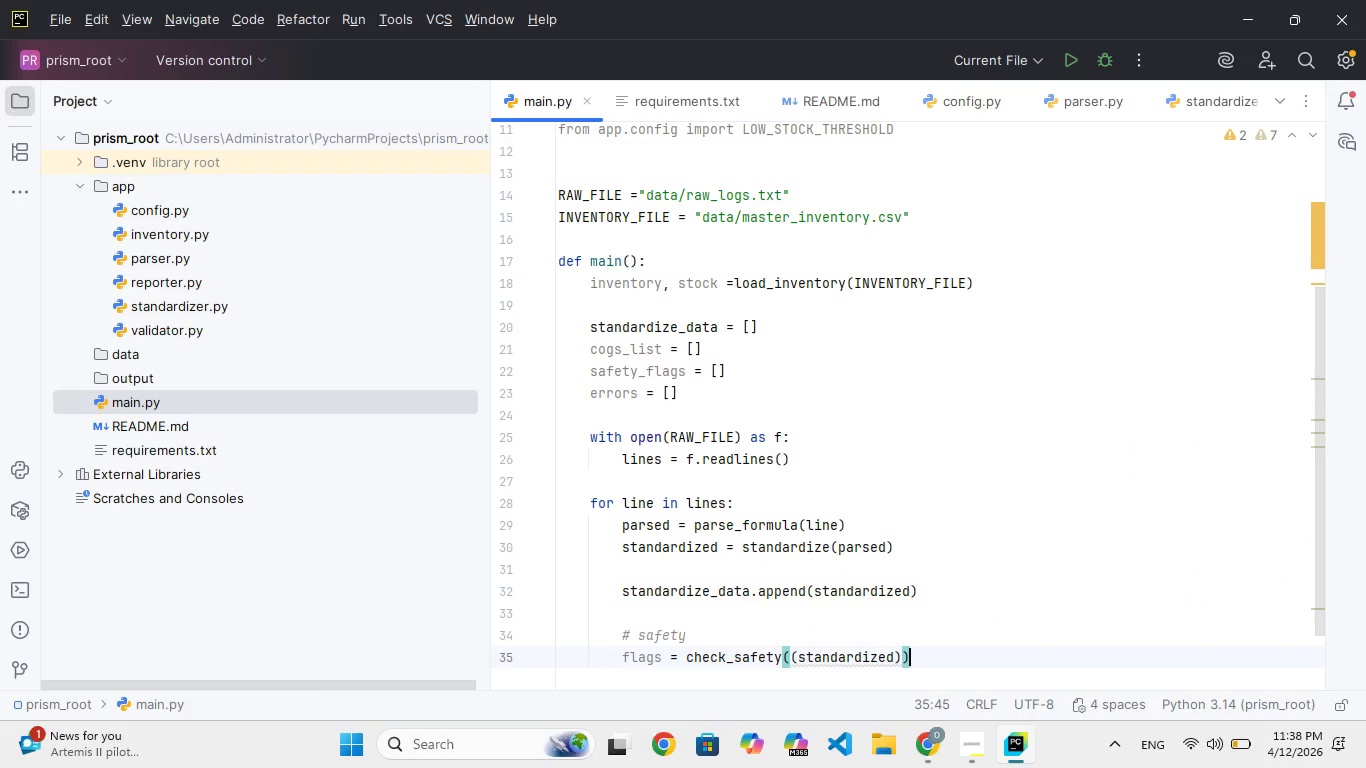 
key(Backspace)
 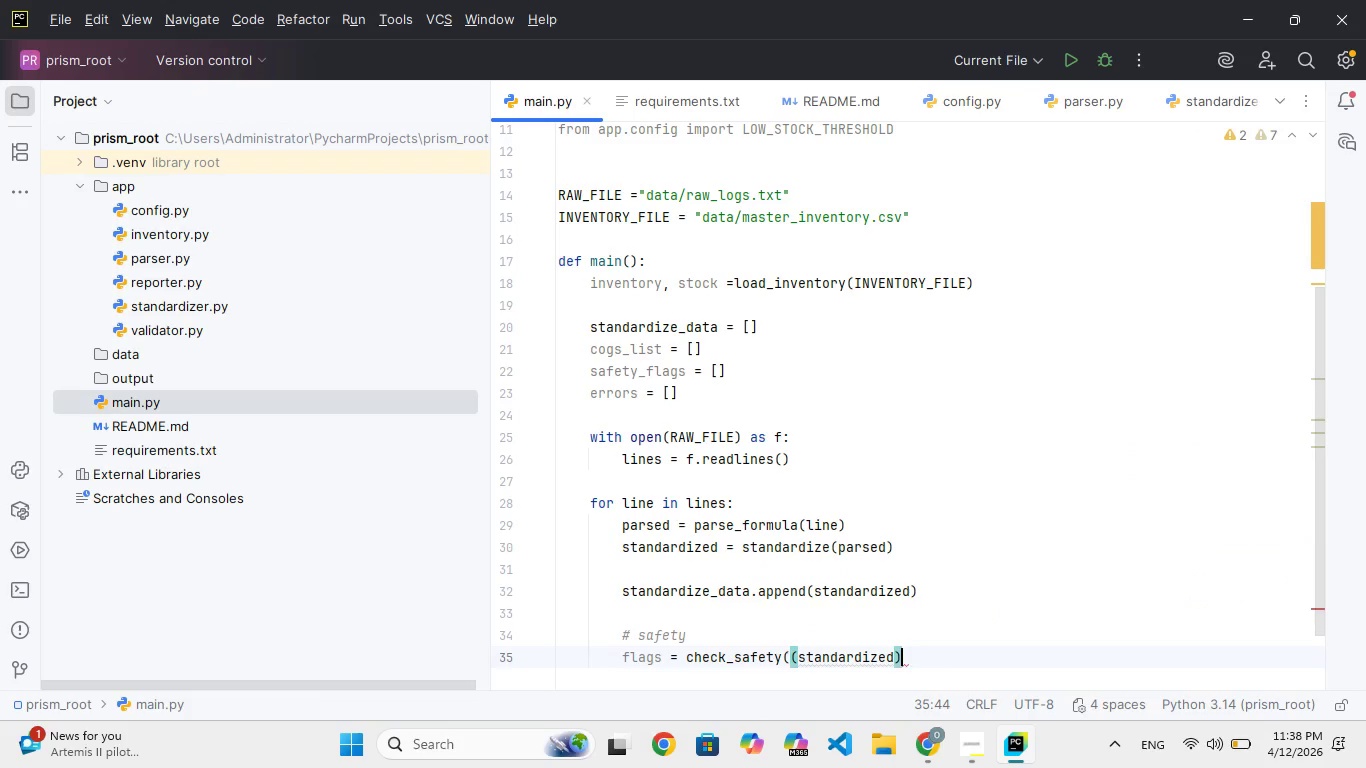 
hold_key(key=ArrowLeft, duration=0.91)
 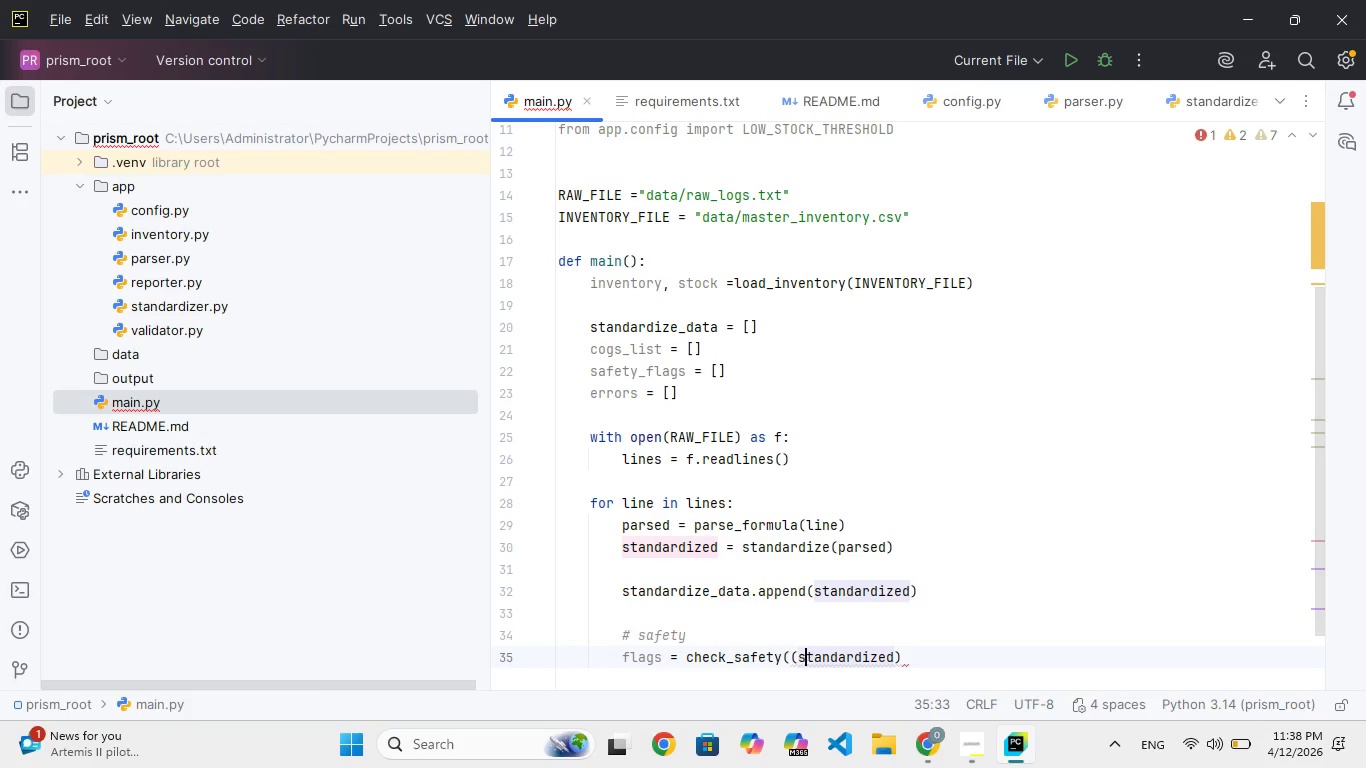 
key(ArrowLeft)
 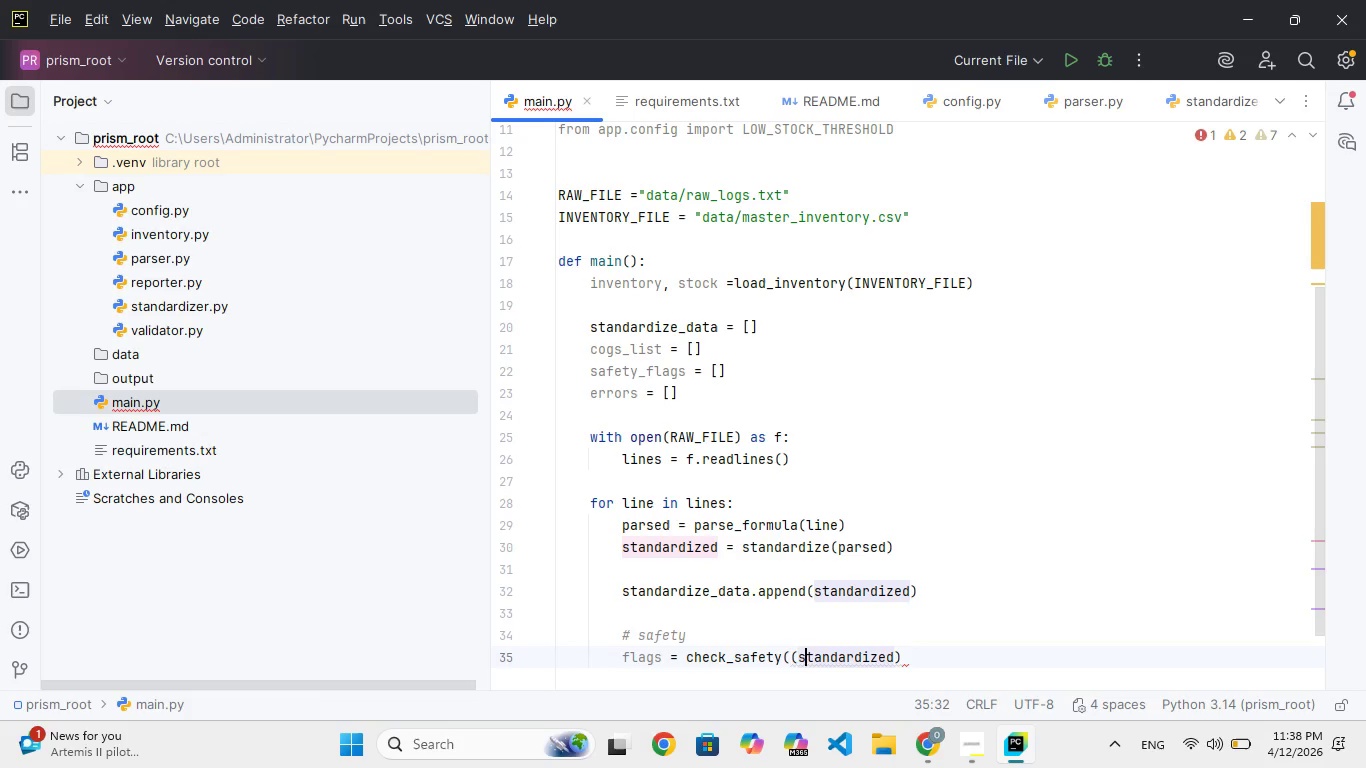 
key(ArrowLeft)
 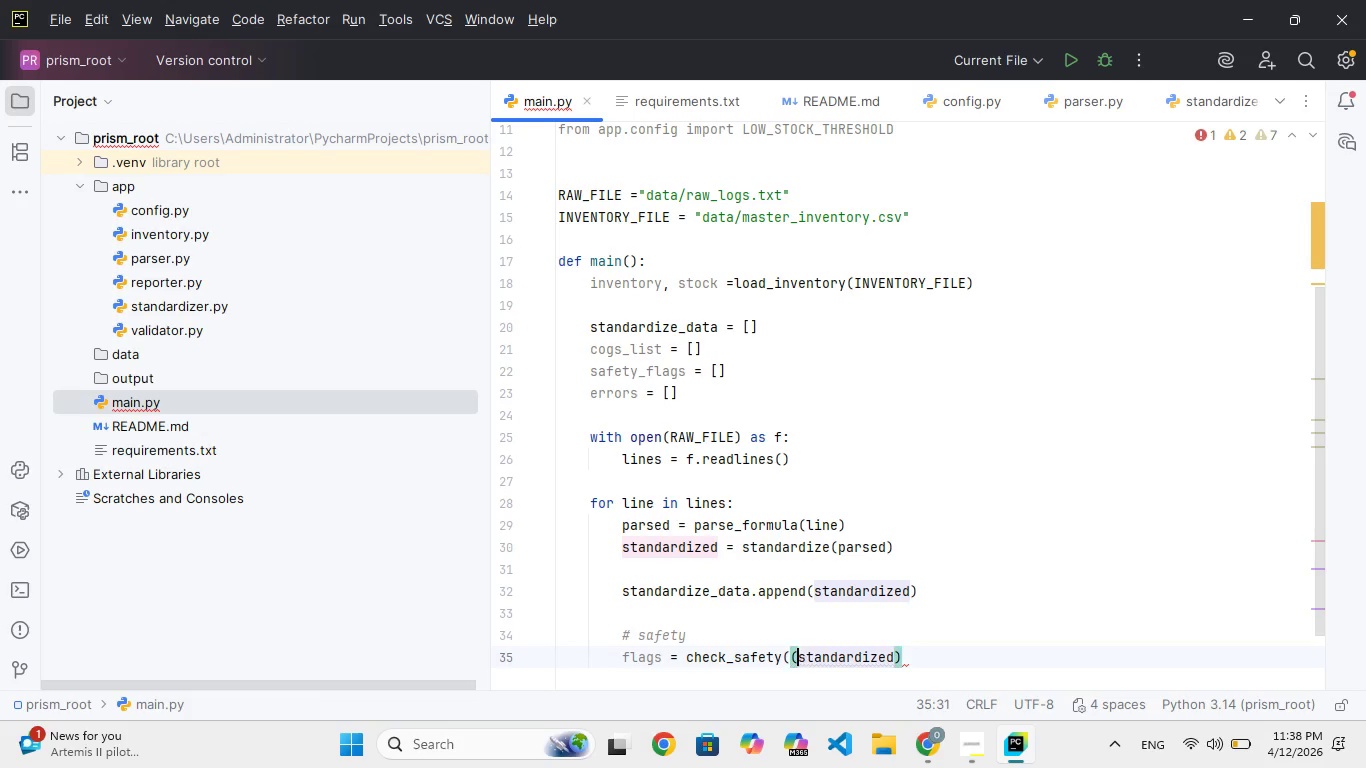 
key(ArrowLeft)
 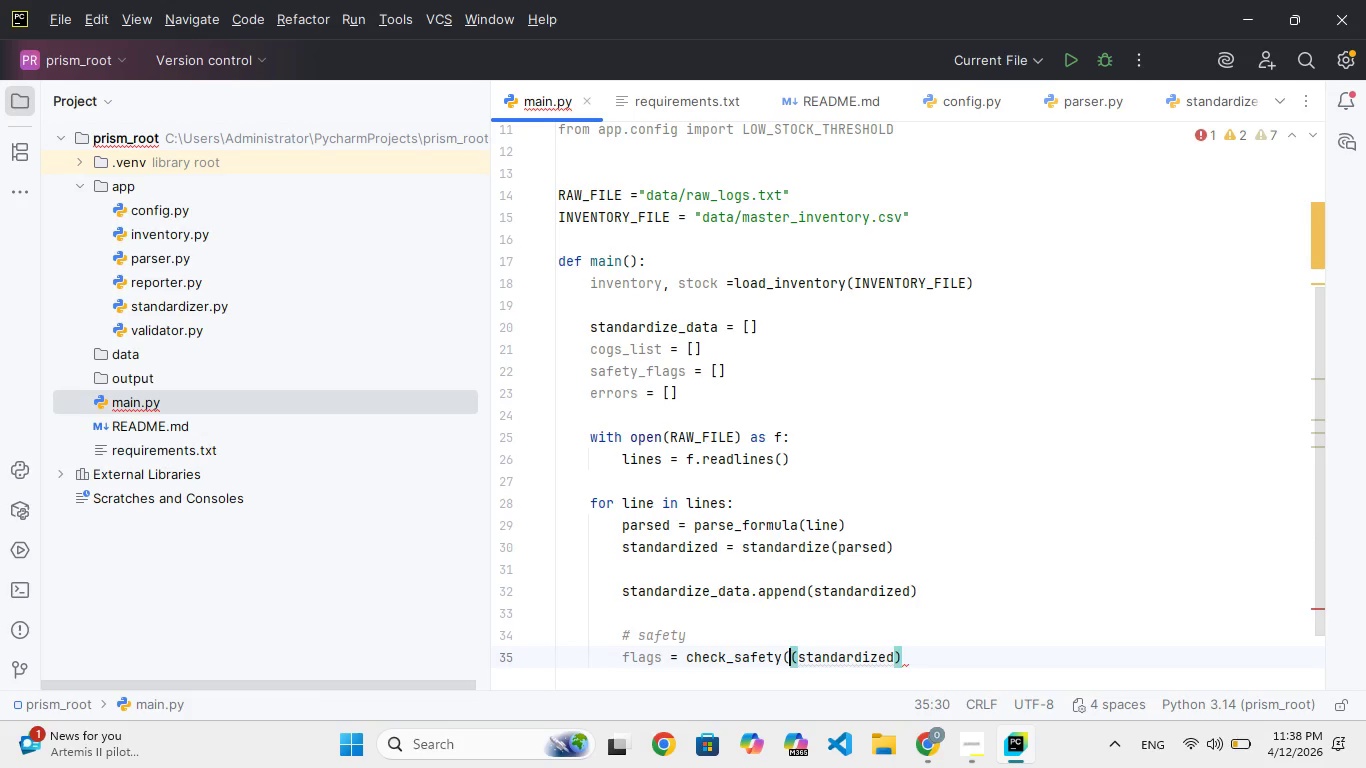 
key(ArrowLeft)
 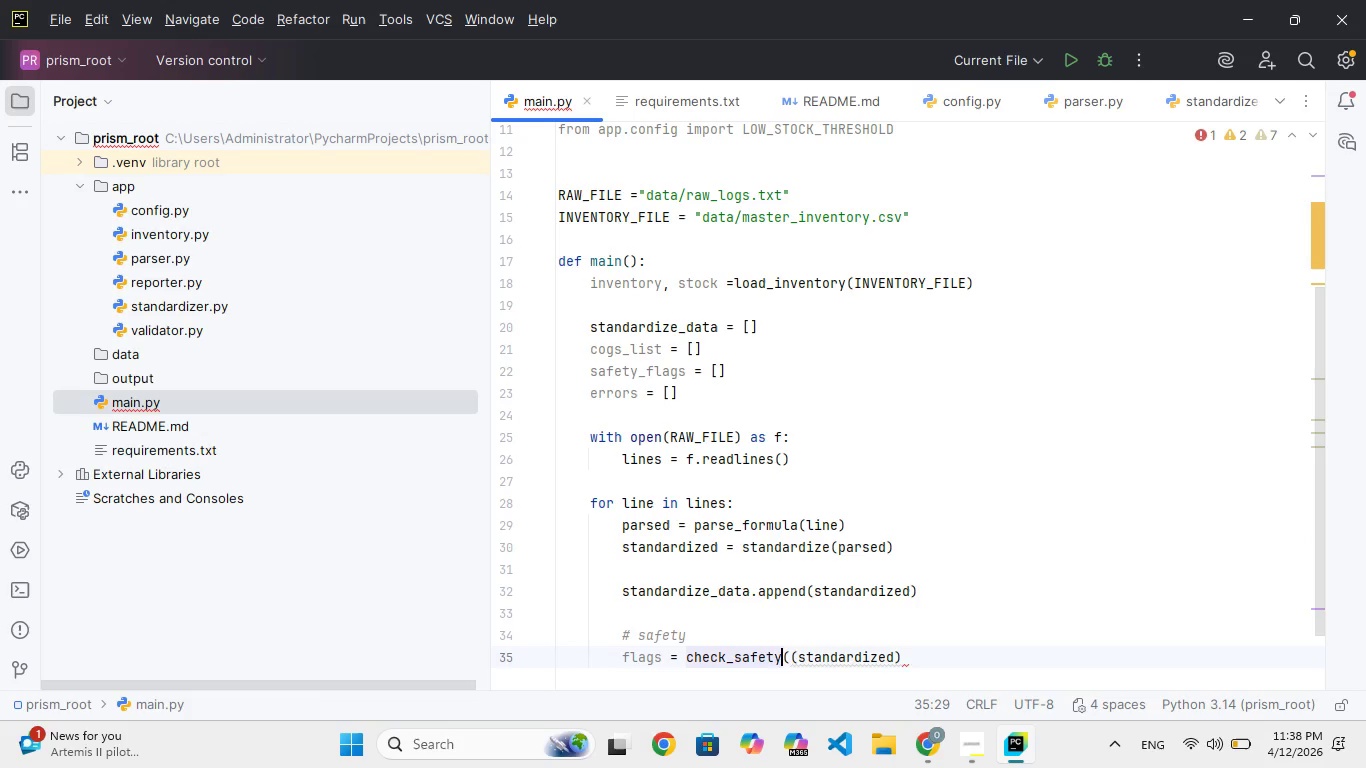 
key(ArrowRight)
 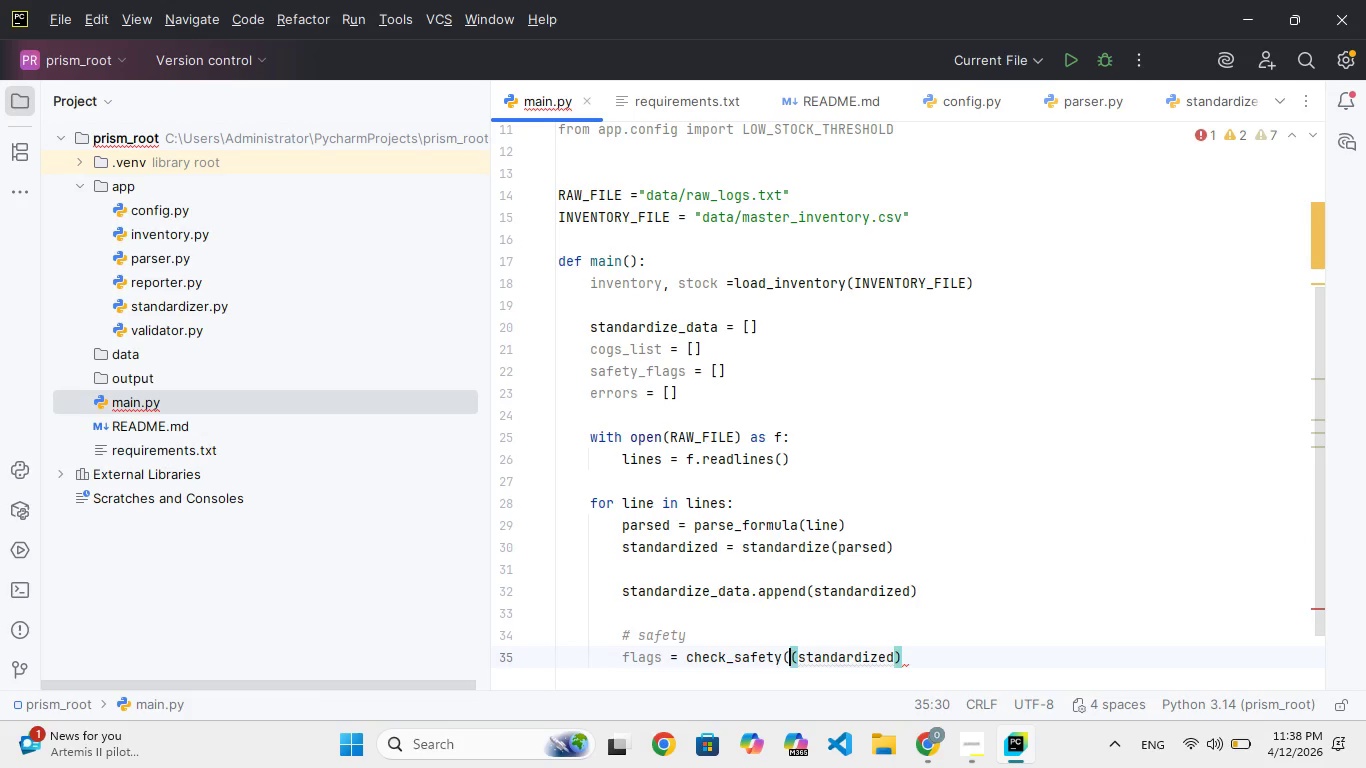 
key(Backspace)
 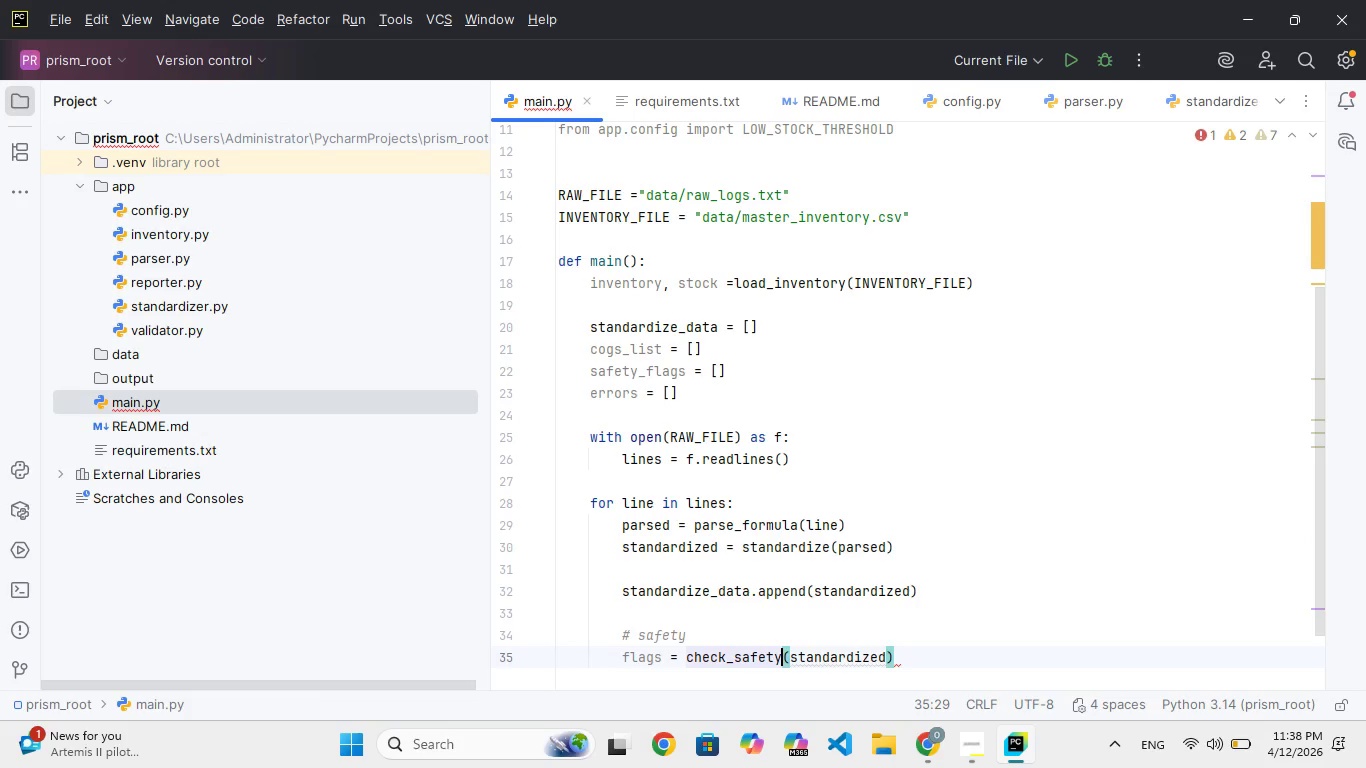 
hold_key(key=ArrowRight, duration=0.92)
 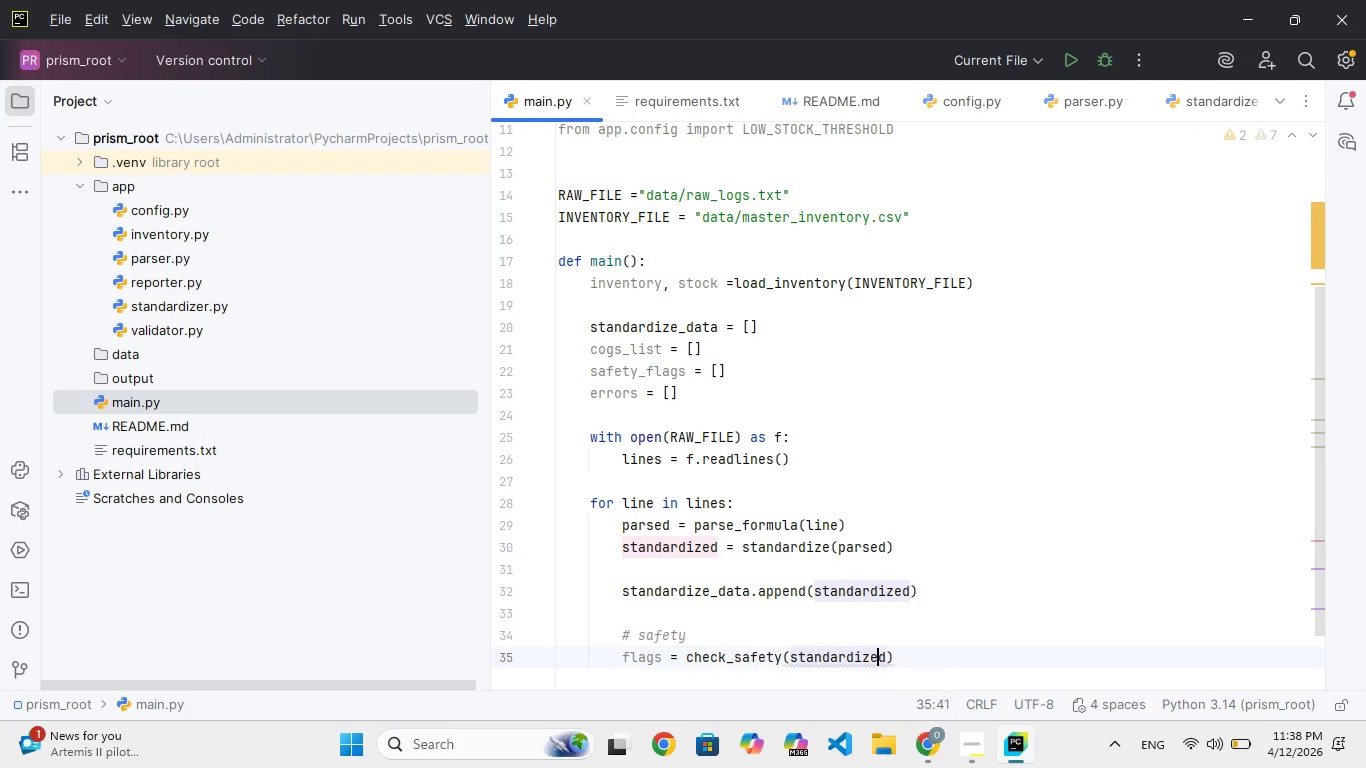 
key(ArrowRight)
 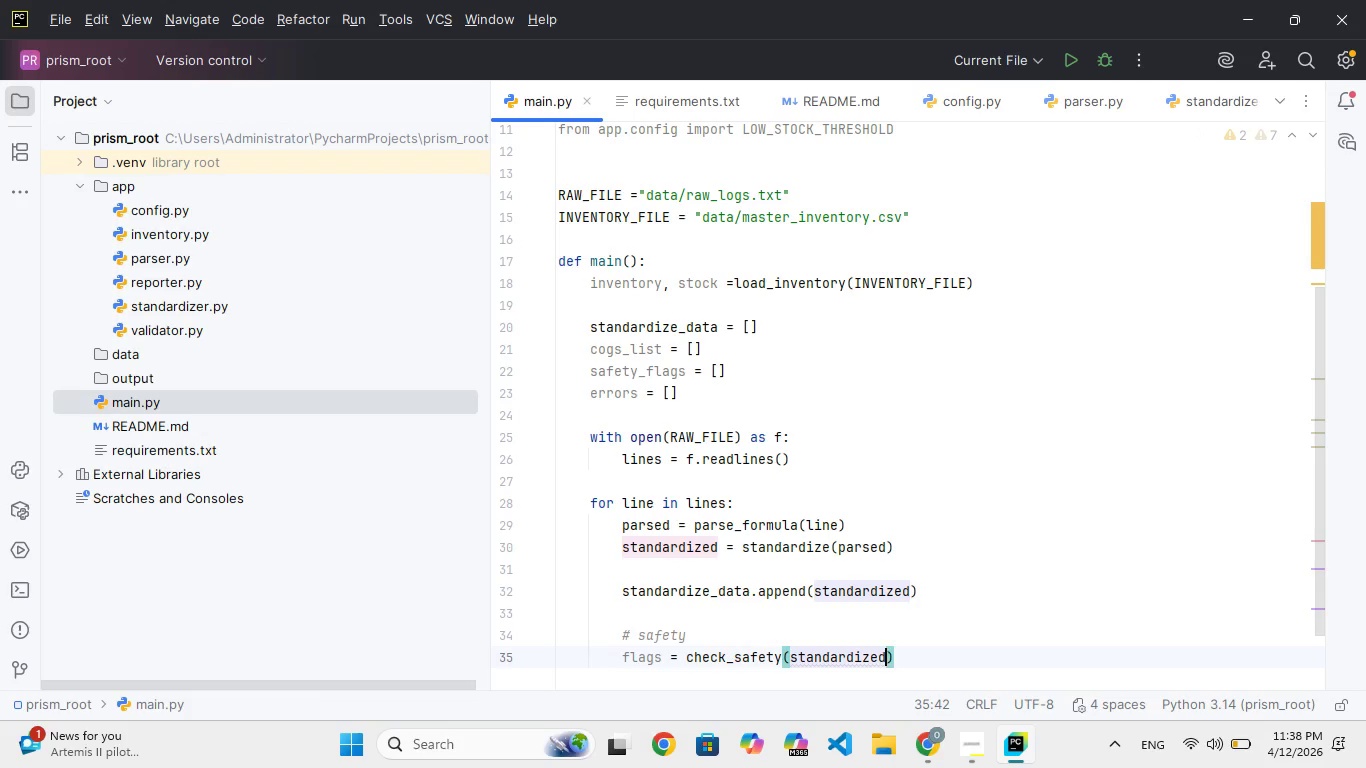 
key(ArrowRight)
 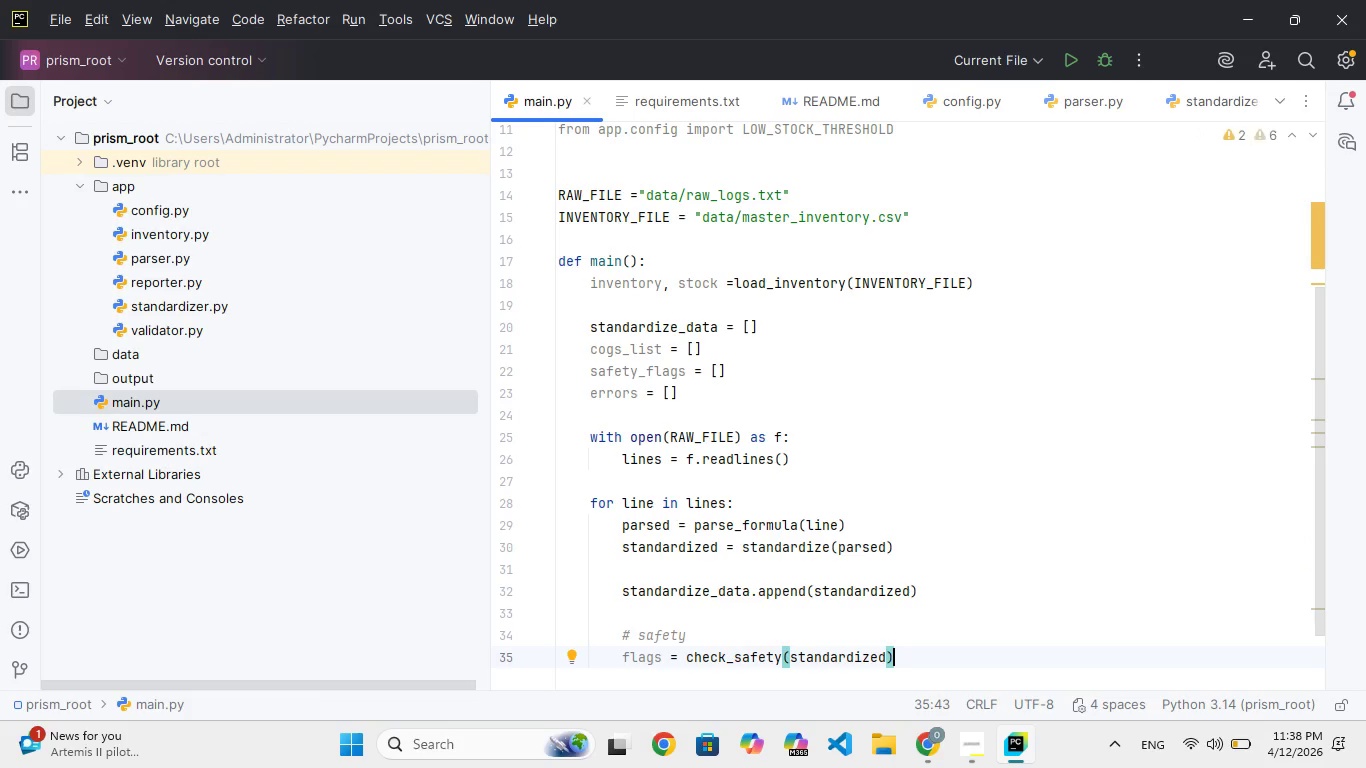 
key(Enter)
 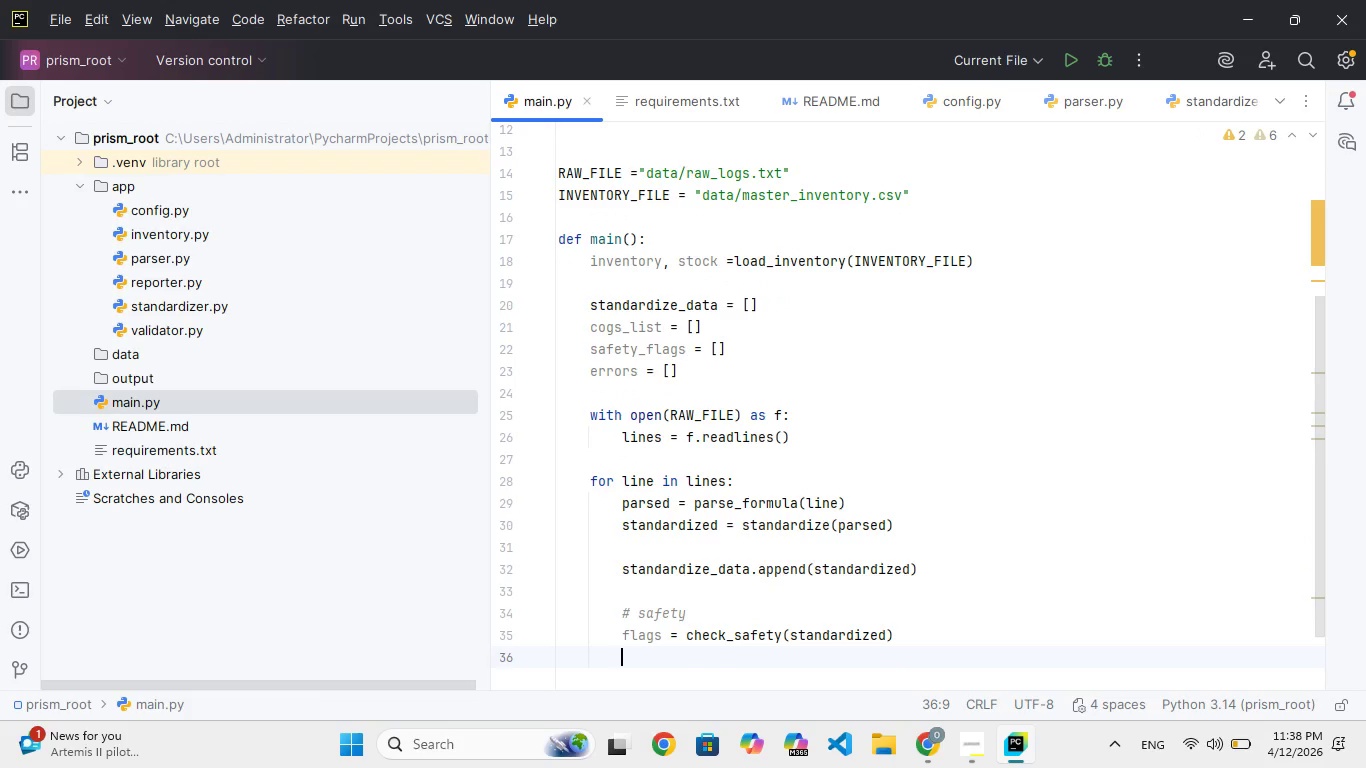 
type(if flag)
 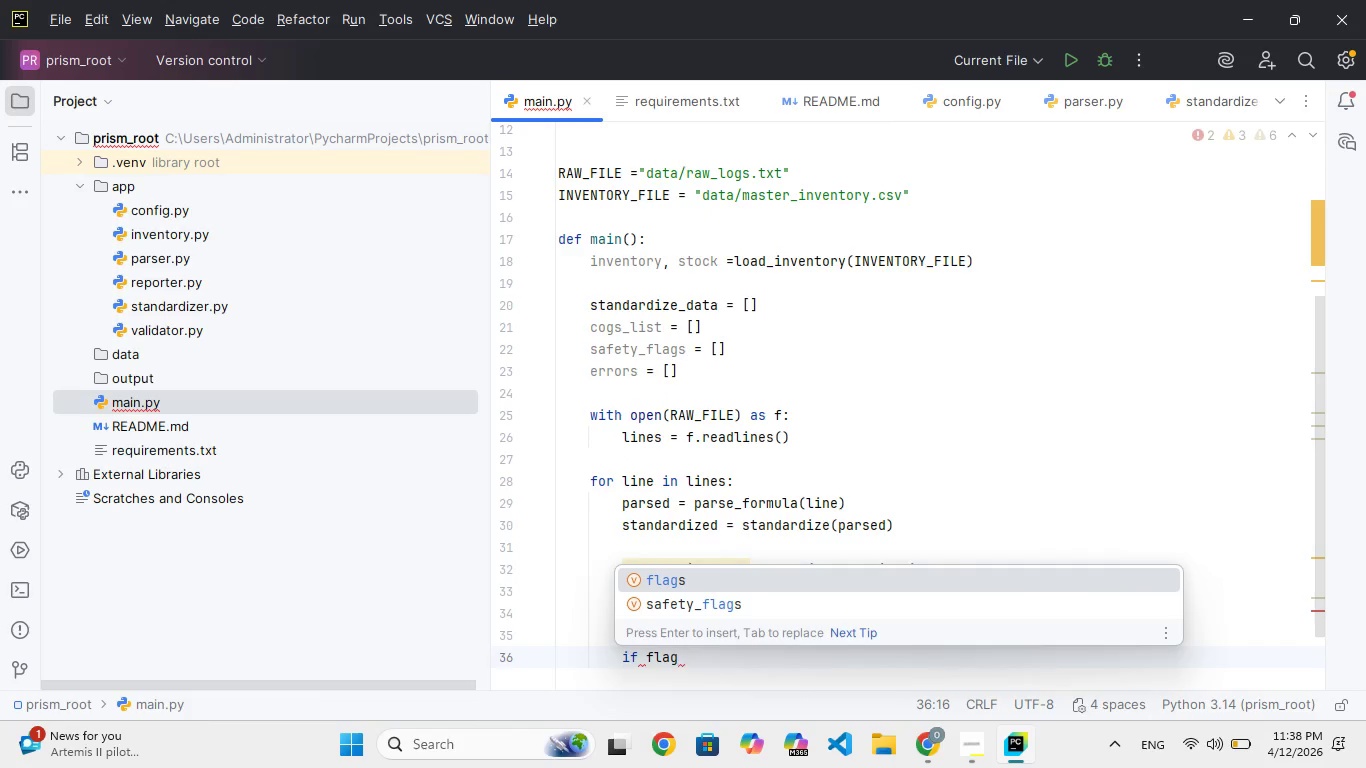 
key(Enter)
 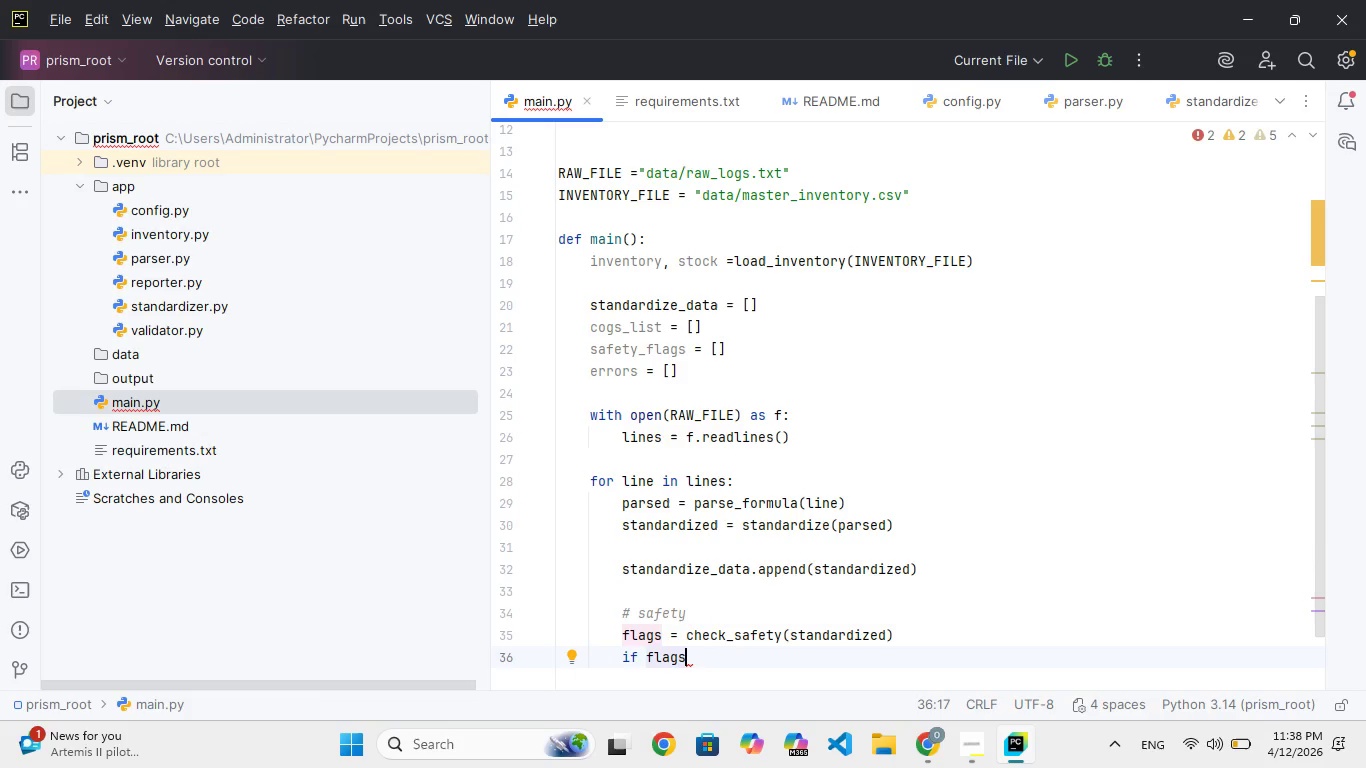 
key(Shift+ShiftRight)
 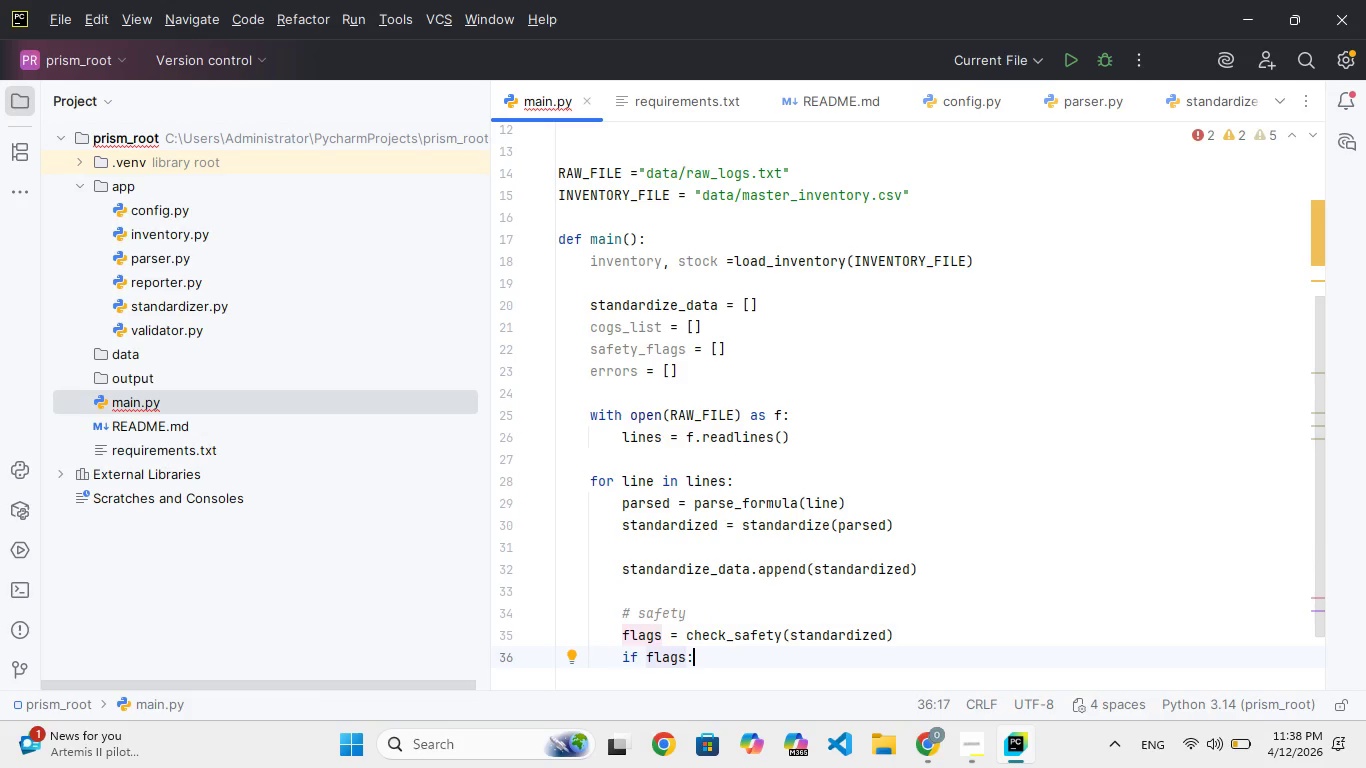 
key(Shift+Semicolon)
 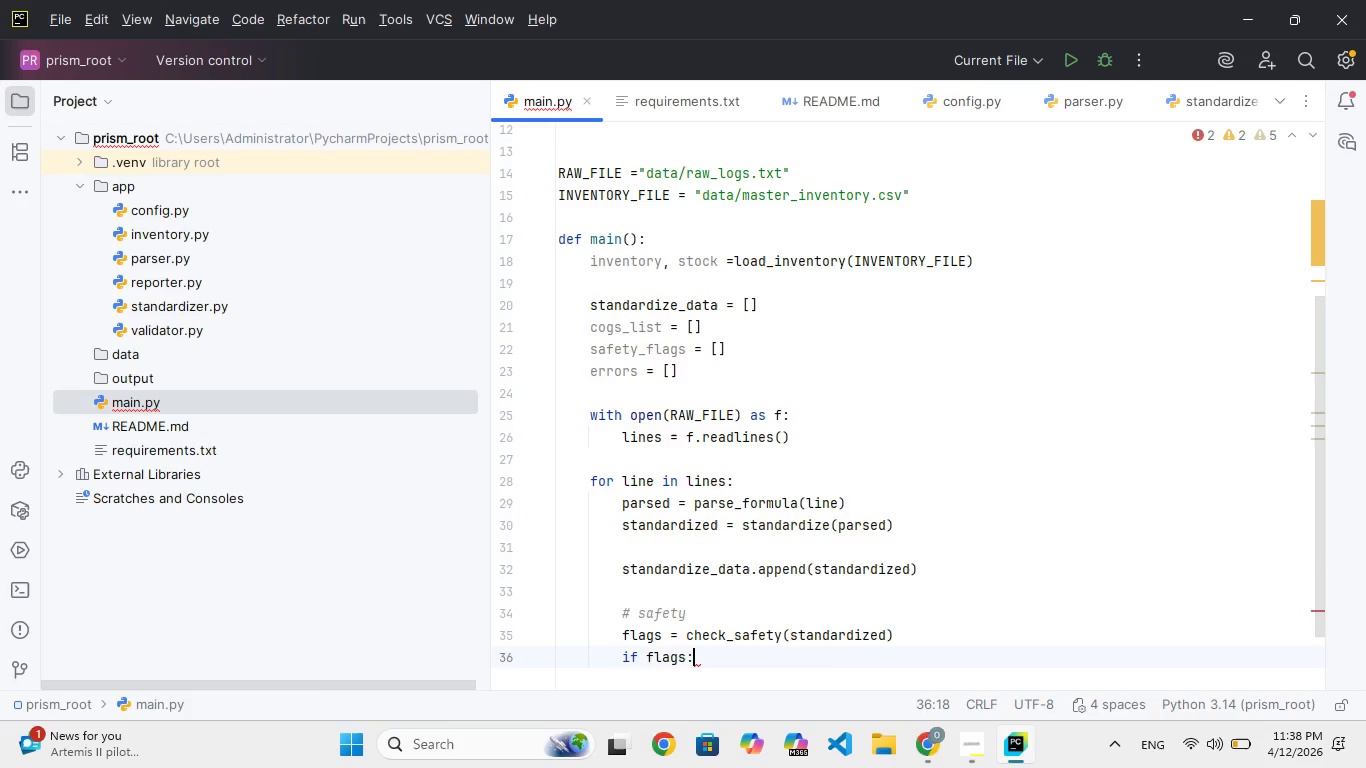 
key(Enter)
 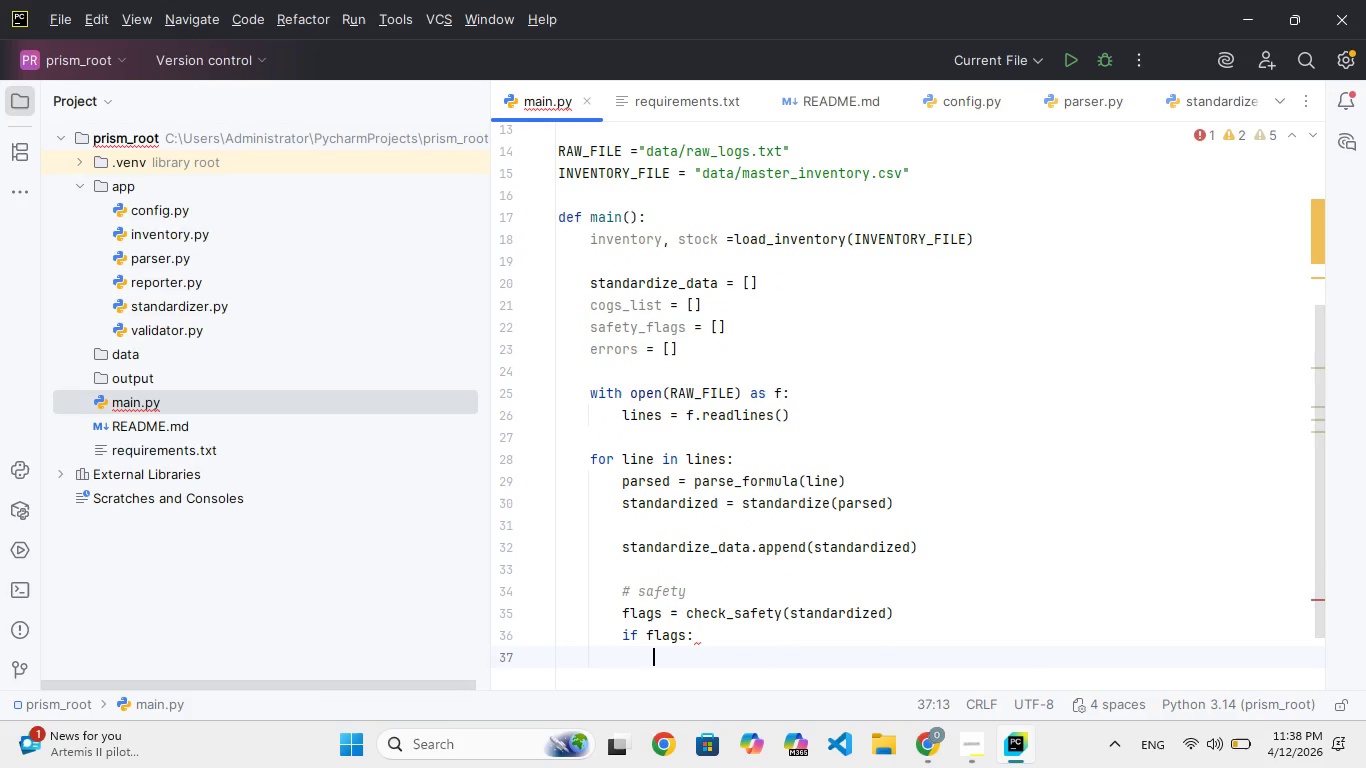 
type(safety)
 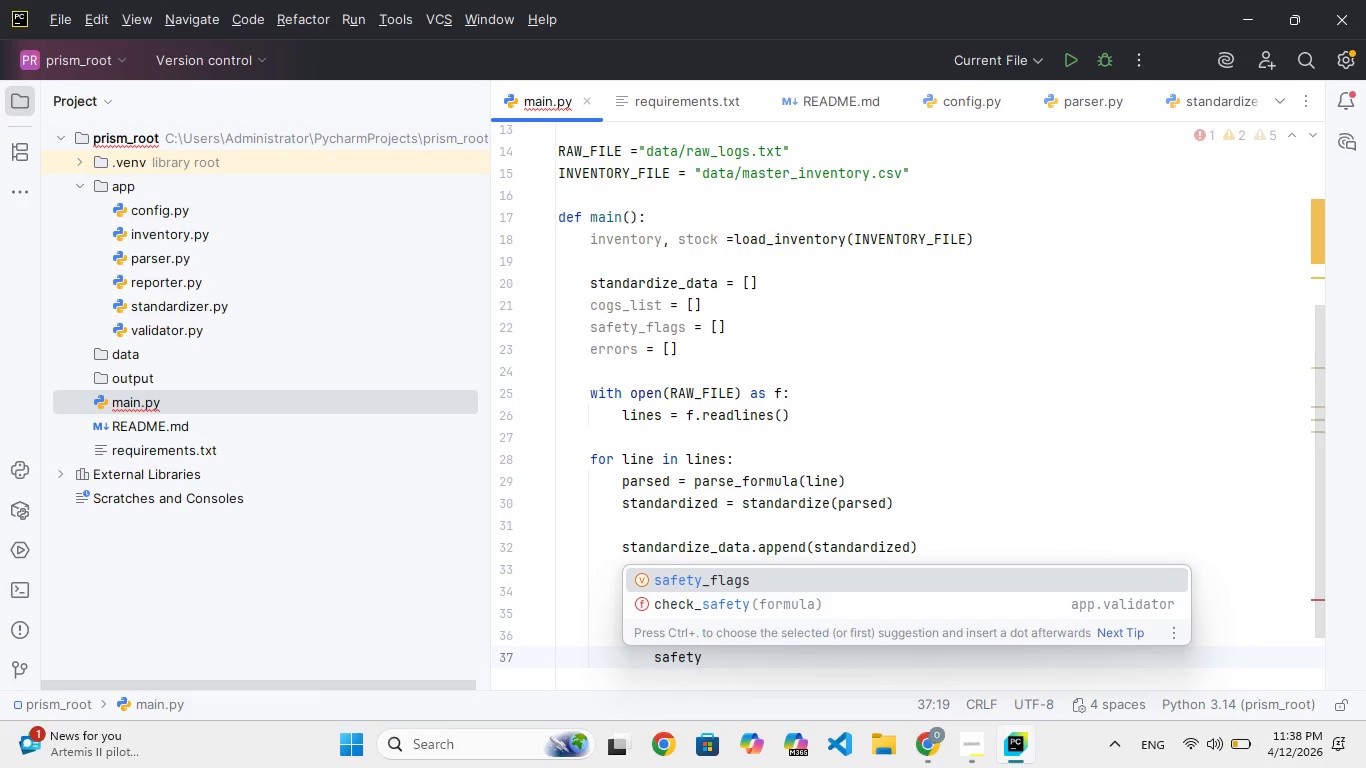 
key(Enter)
 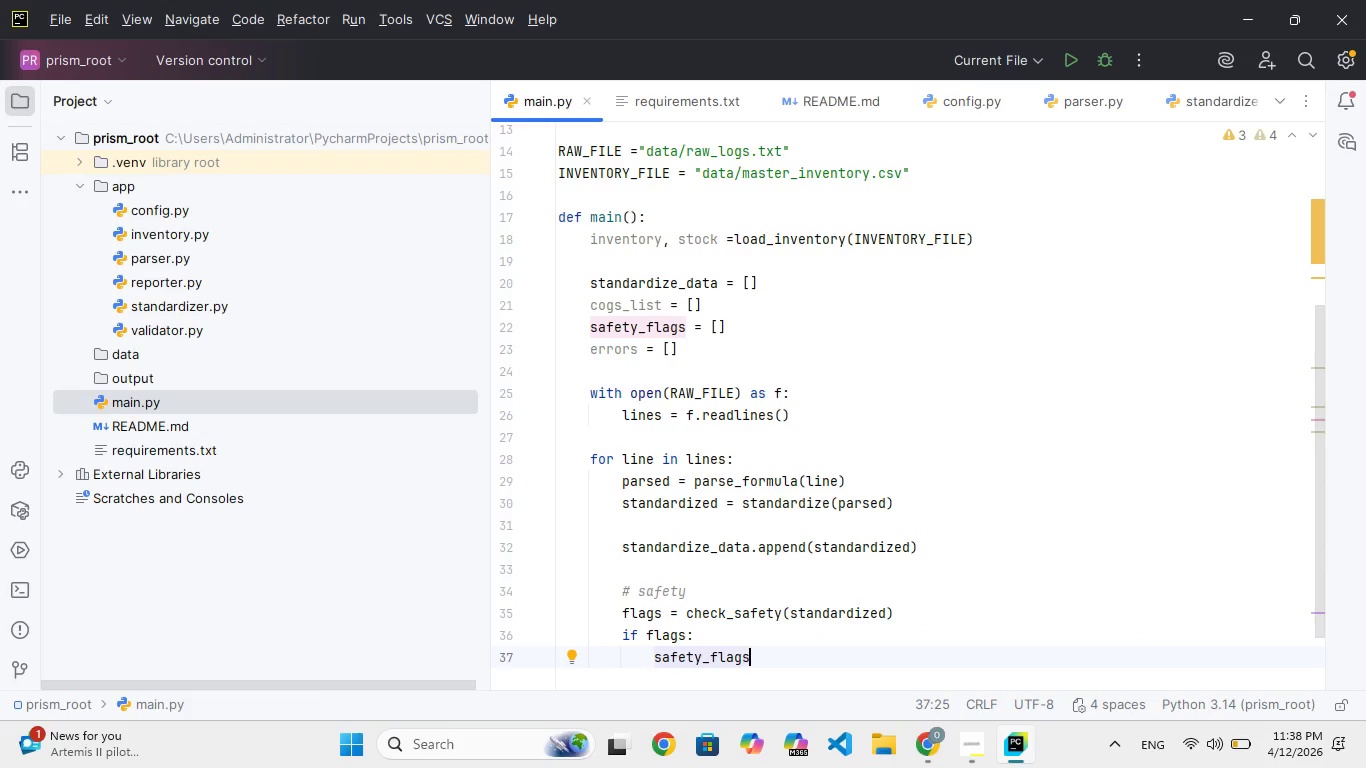 
type(.apped)
 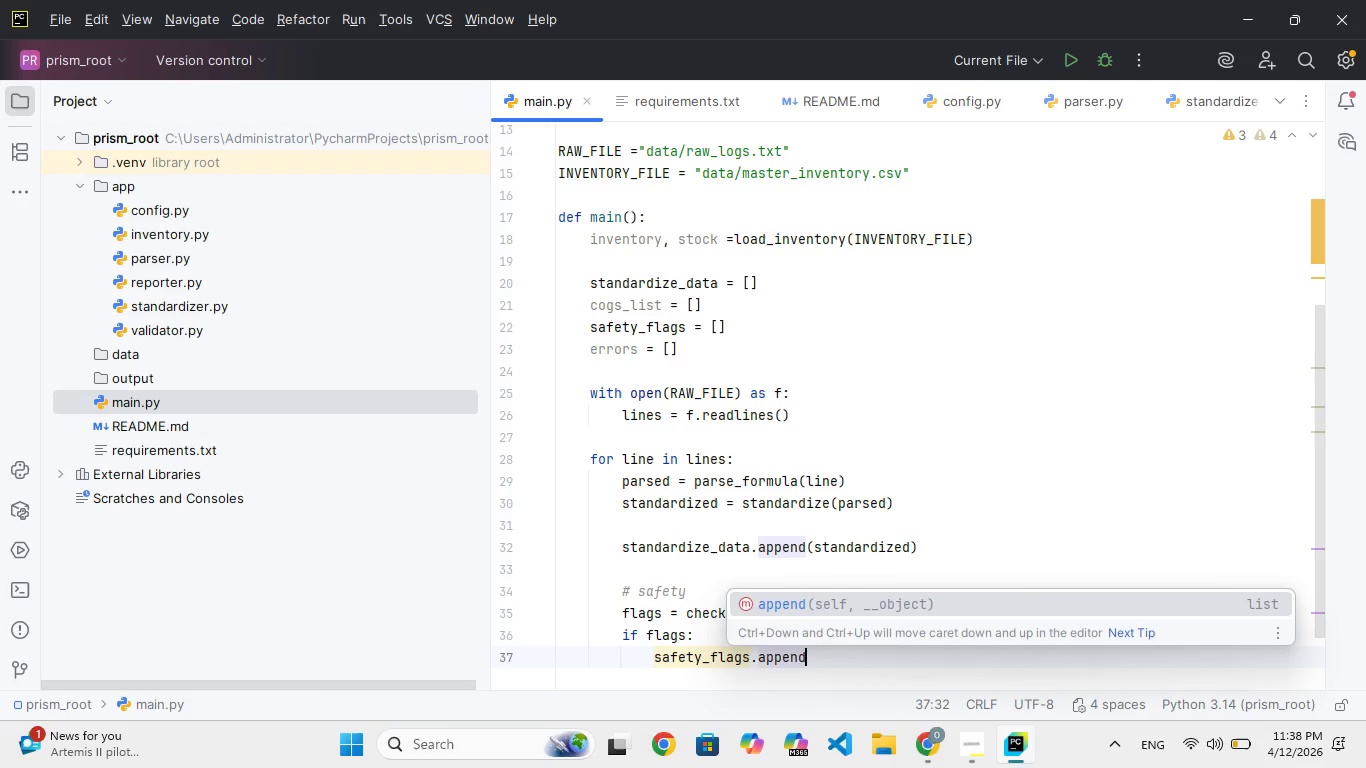 
hold_key(key=N, duration=0.31)
 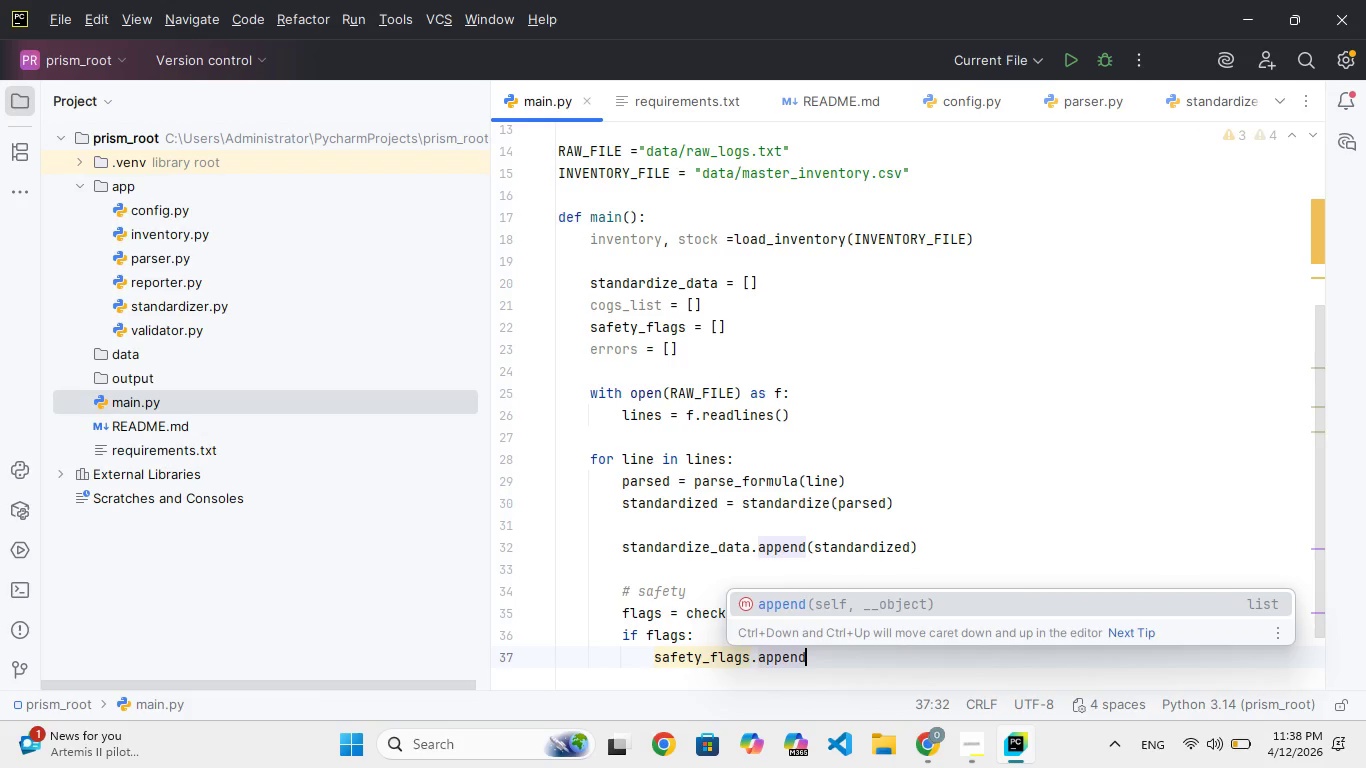 
hold_key(key=ShiftRight, duration=0.83)
 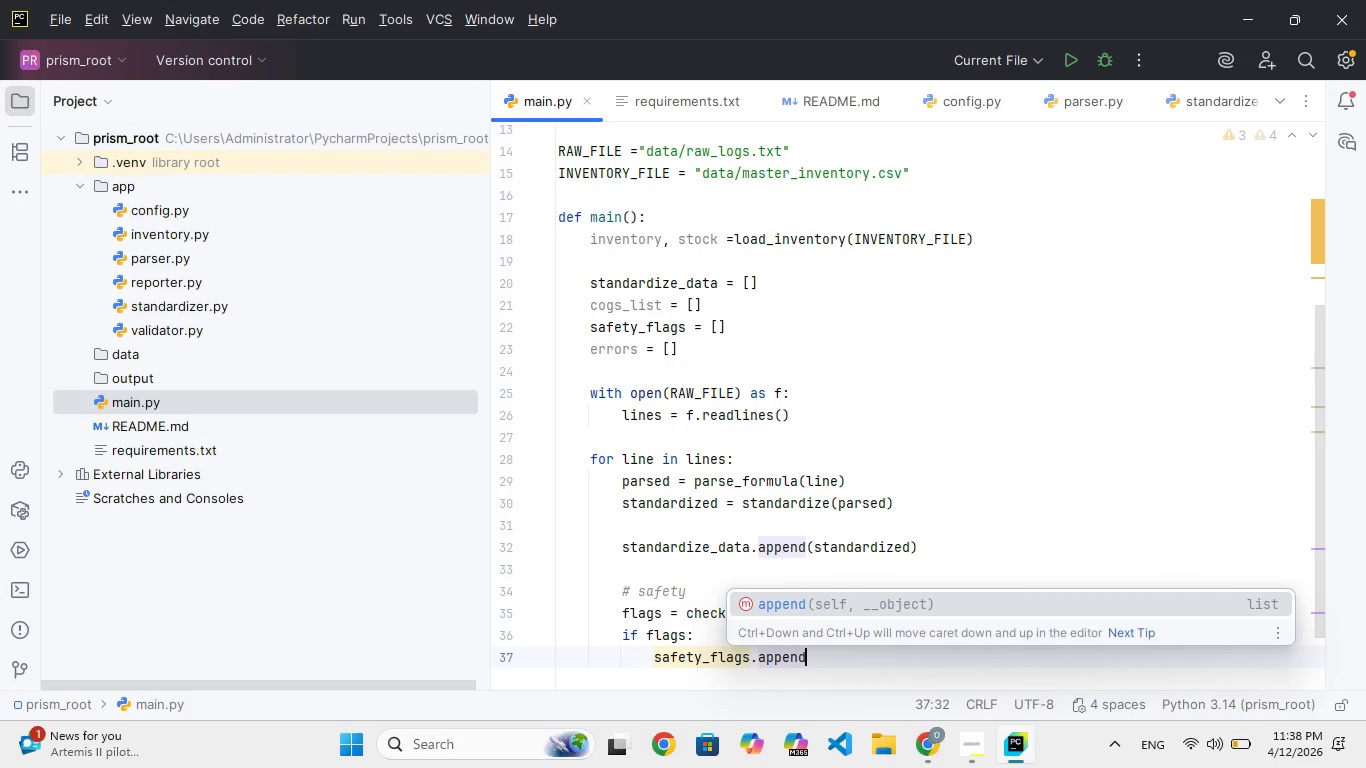 
key(Enter)
 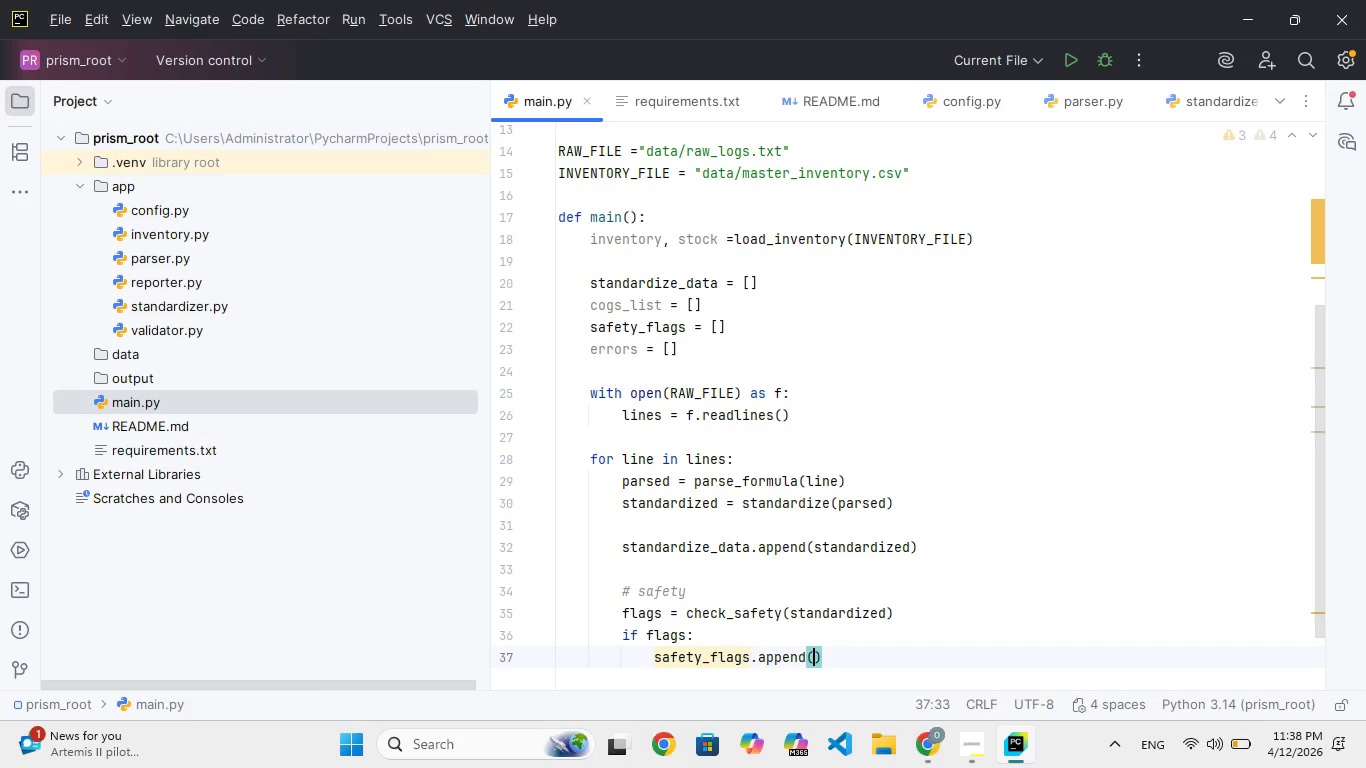 
type((lie)
 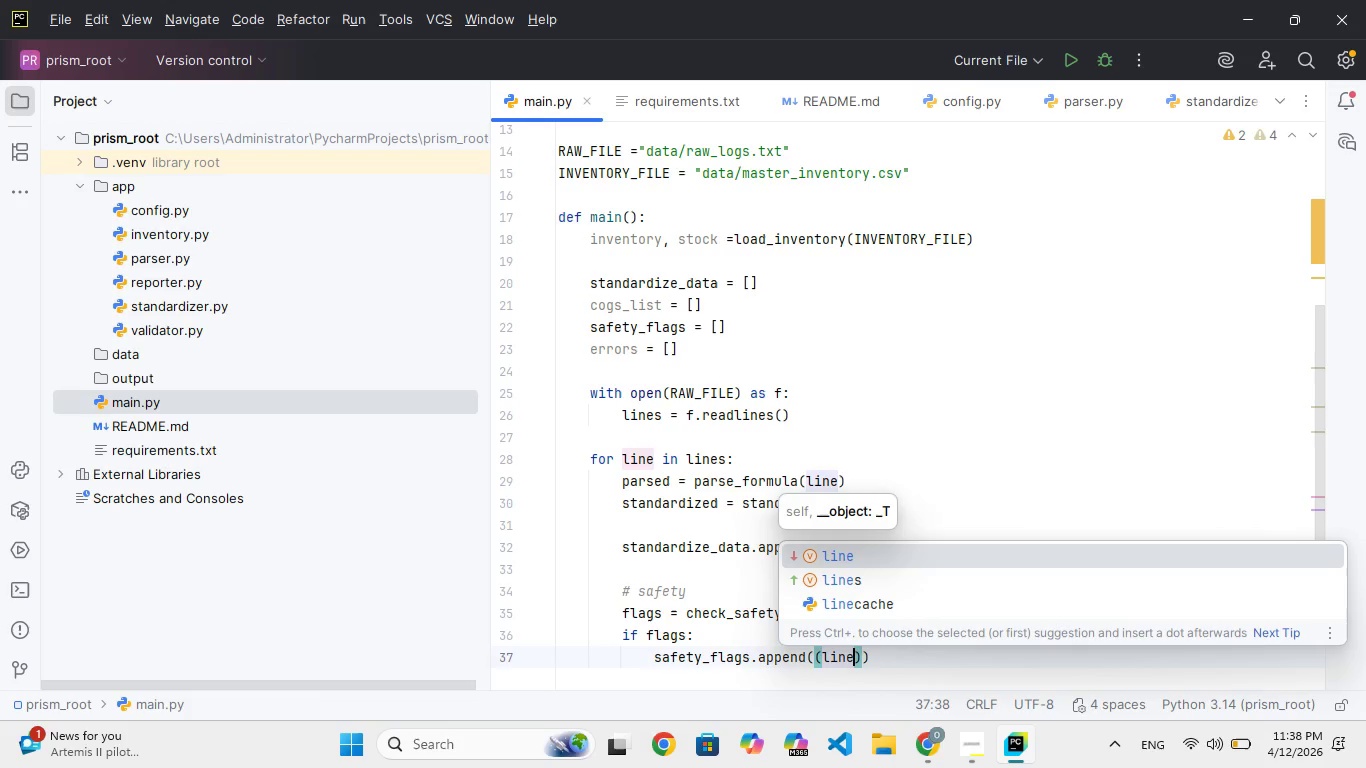 
hold_key(key=N, duration=0.36)
 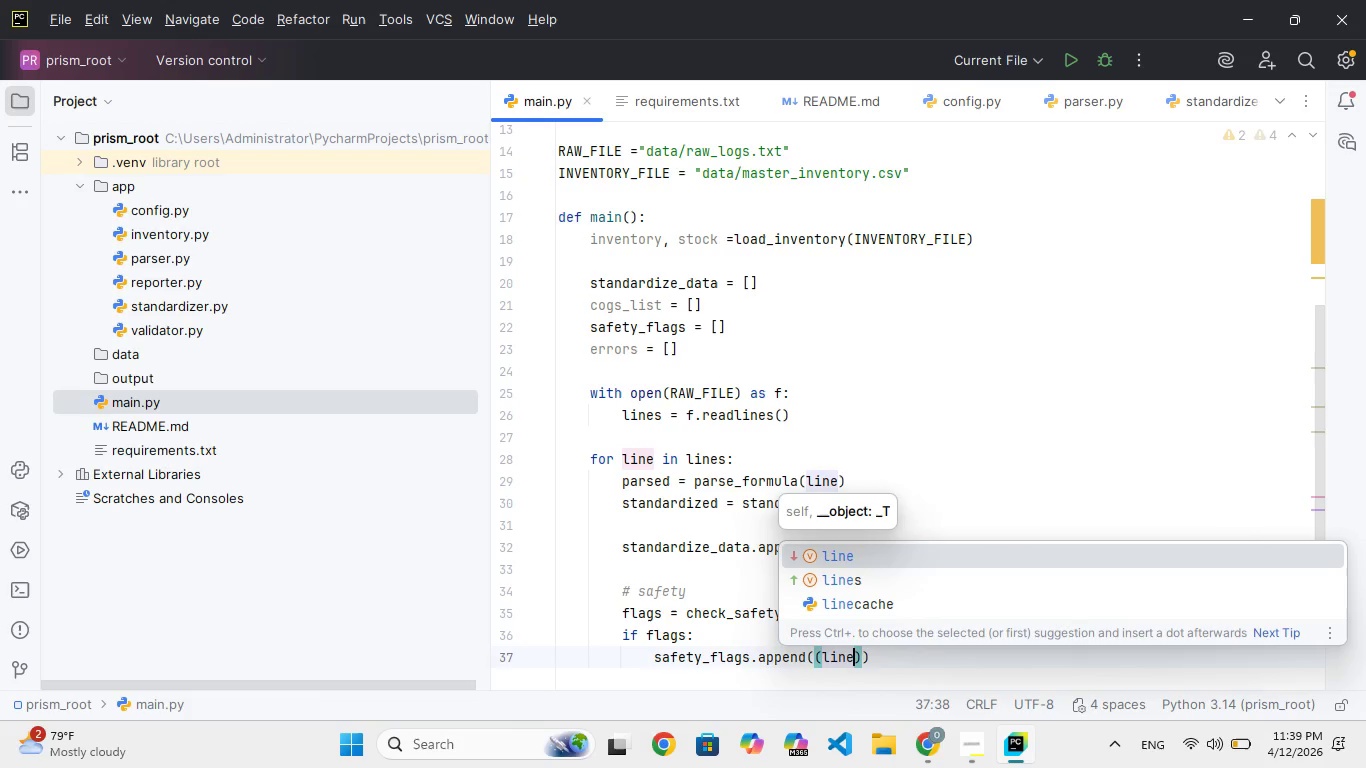 
type(.strip)
 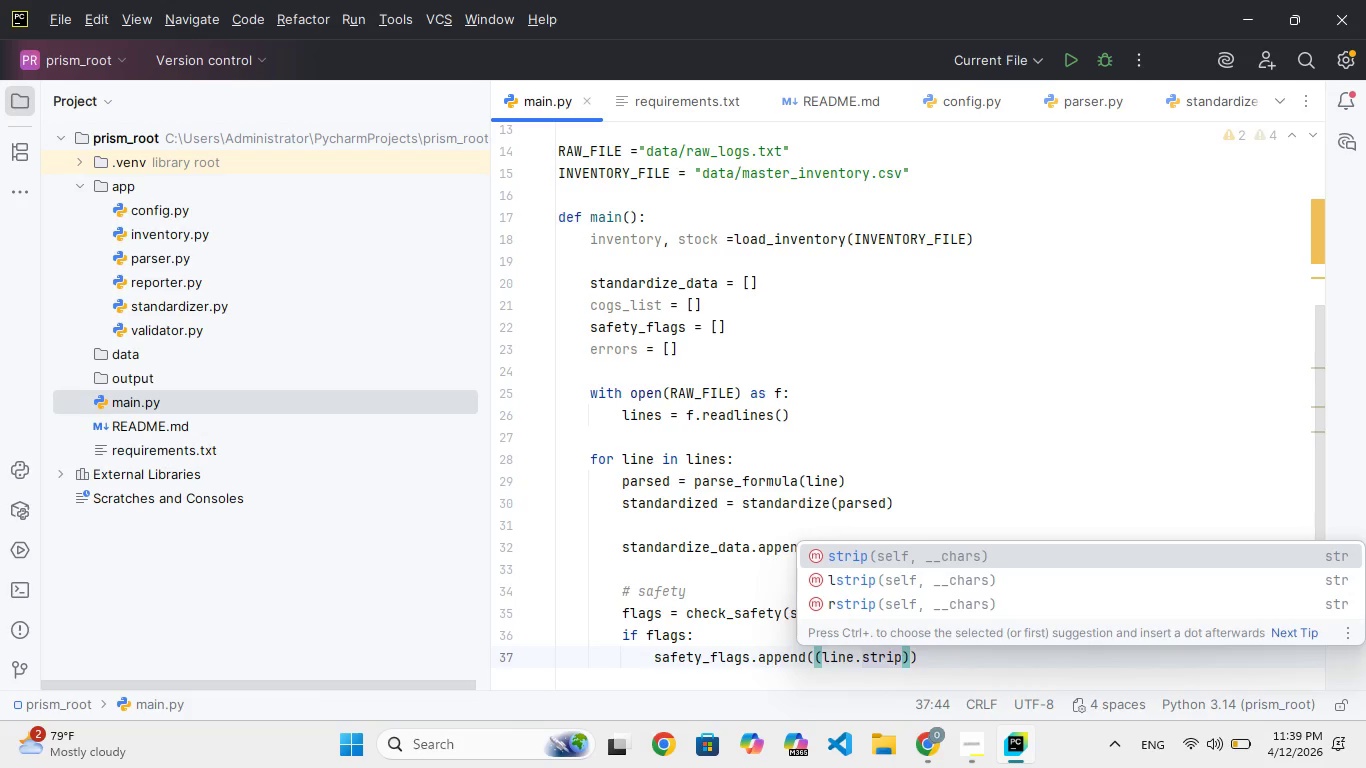 
wait(15.51)
 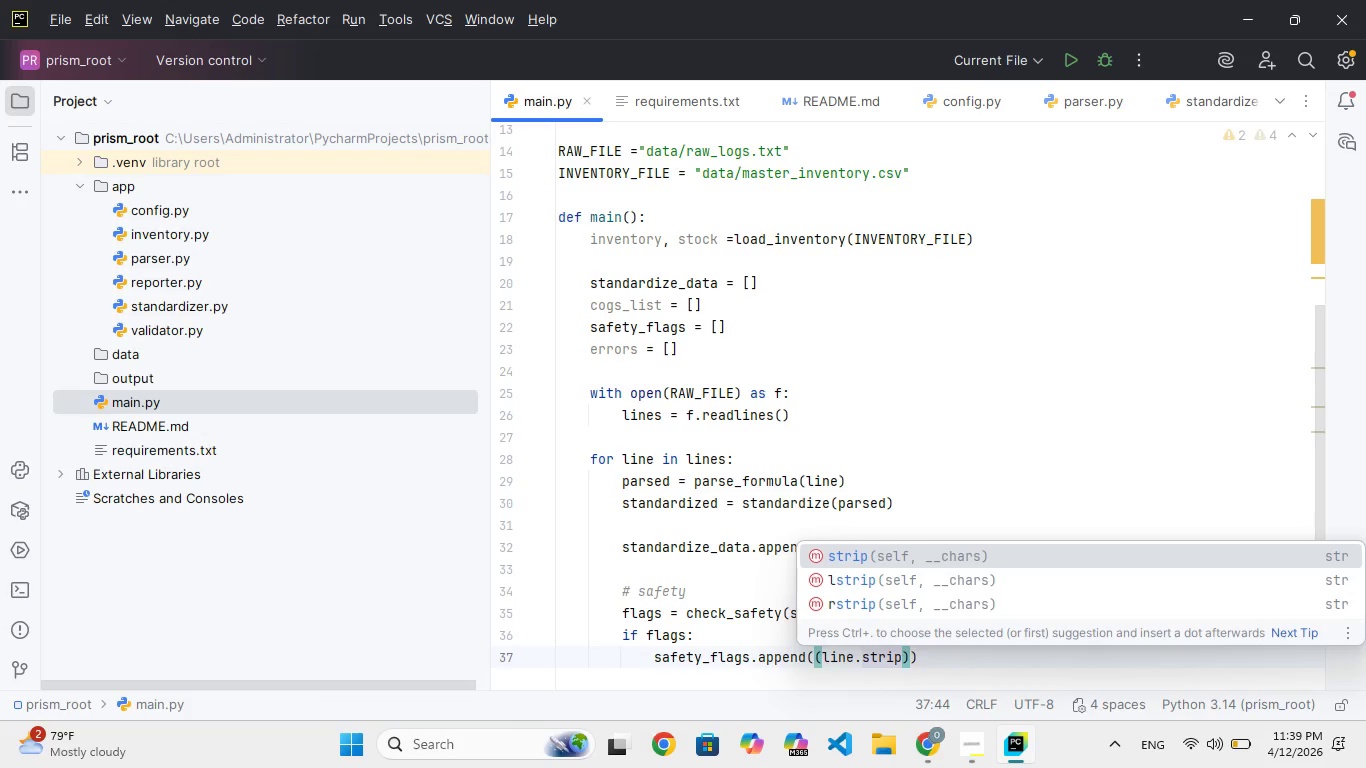 
key(Enter)
 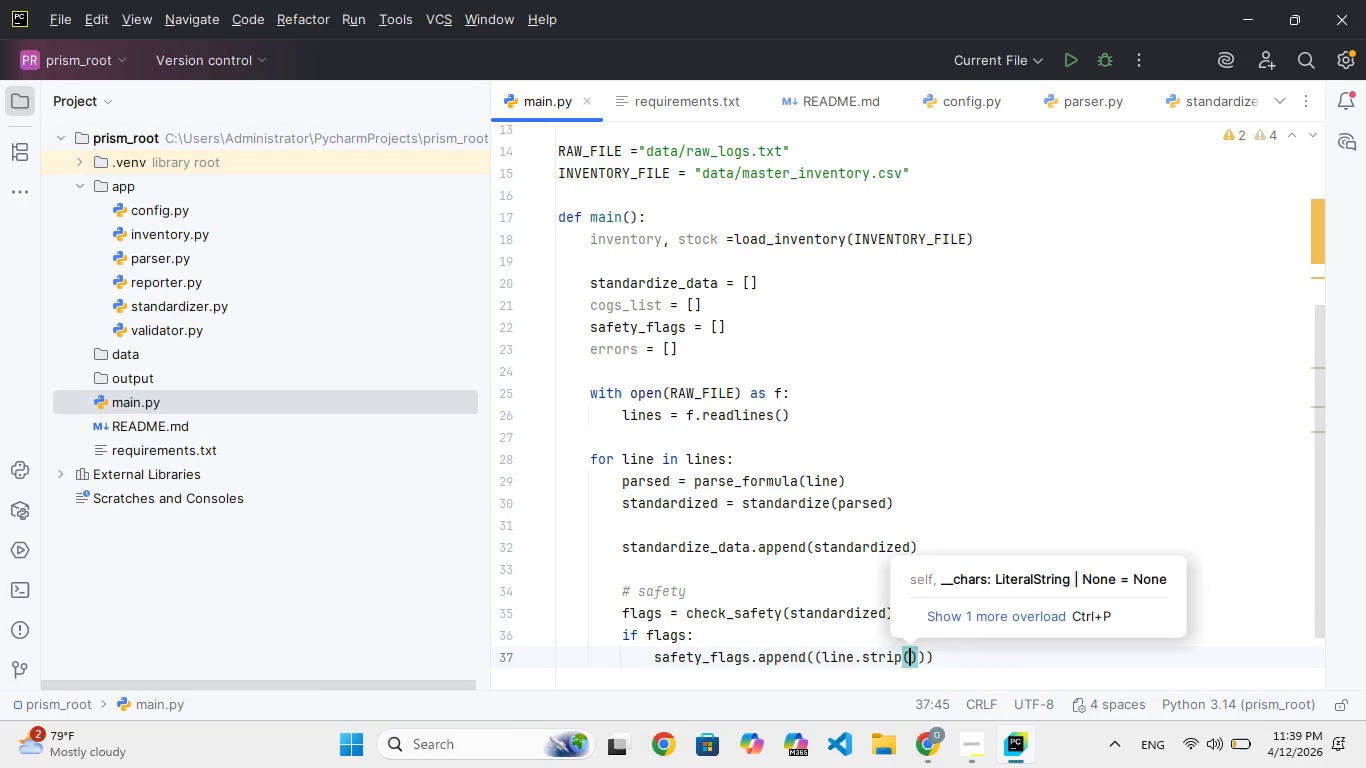 
key(ArrowRight)
 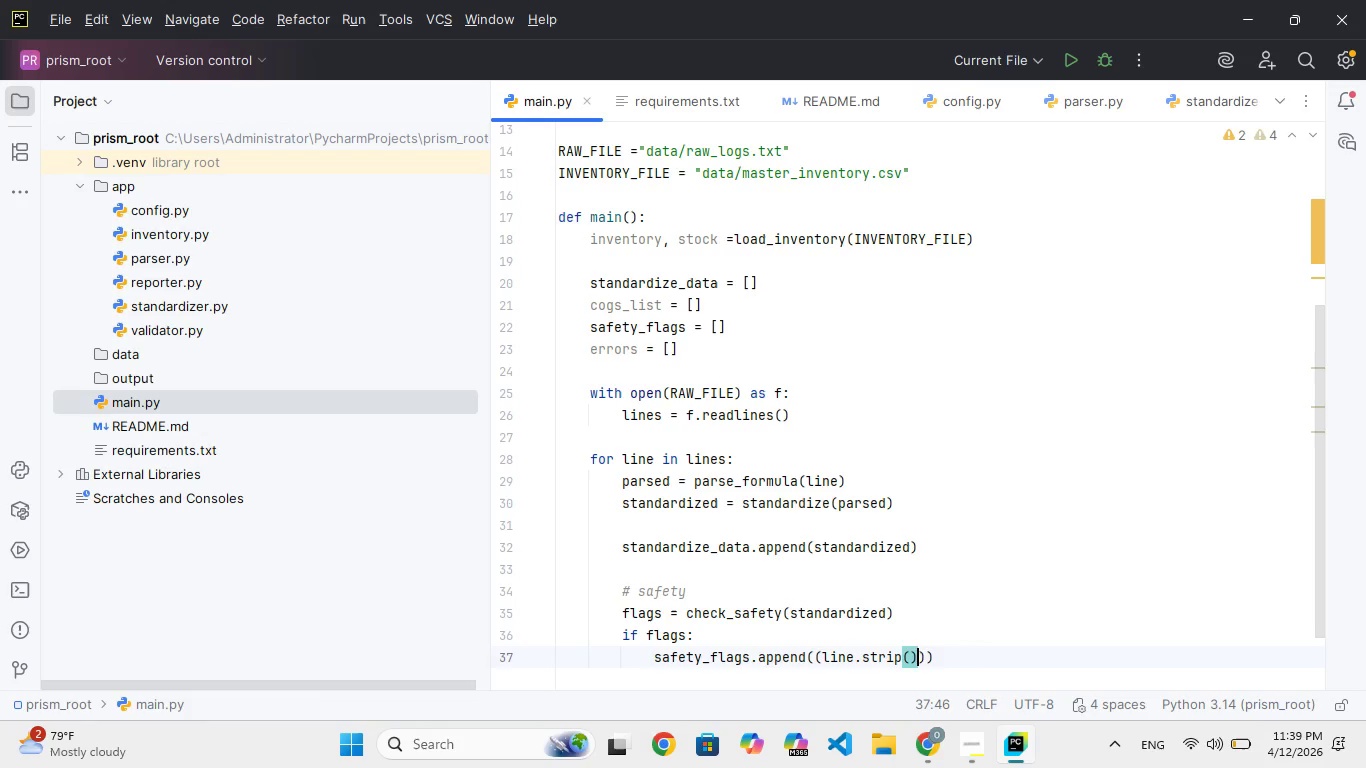 
type(, flag)
 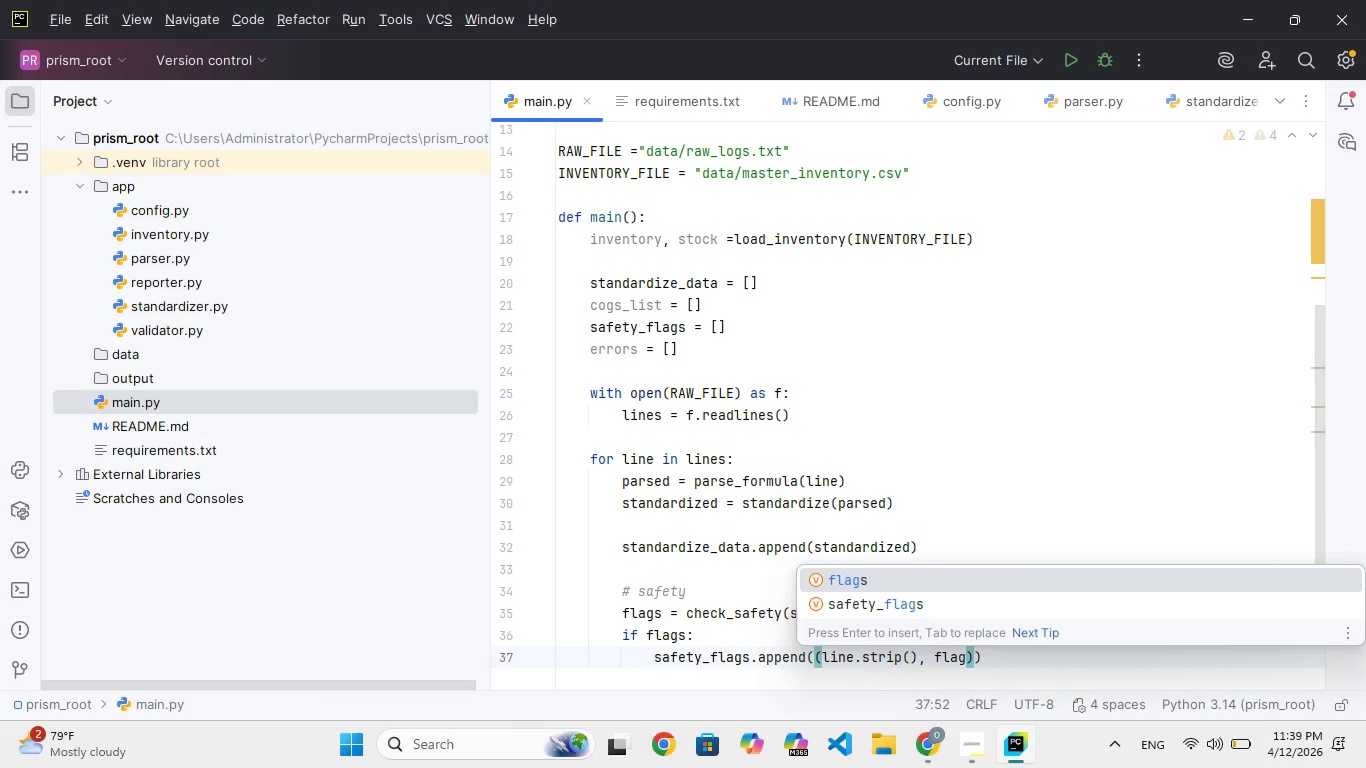 
key(ArrowRight)
 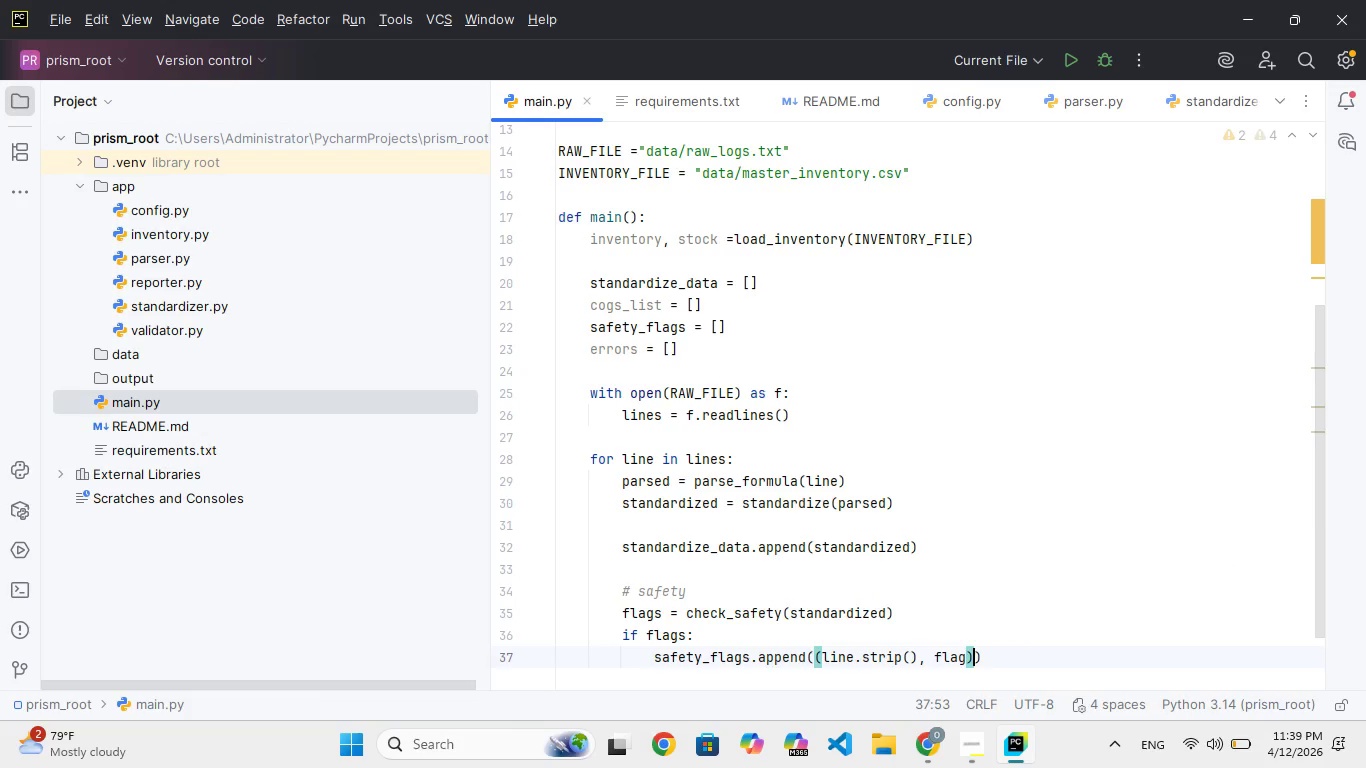 
key(ArrowRight)
 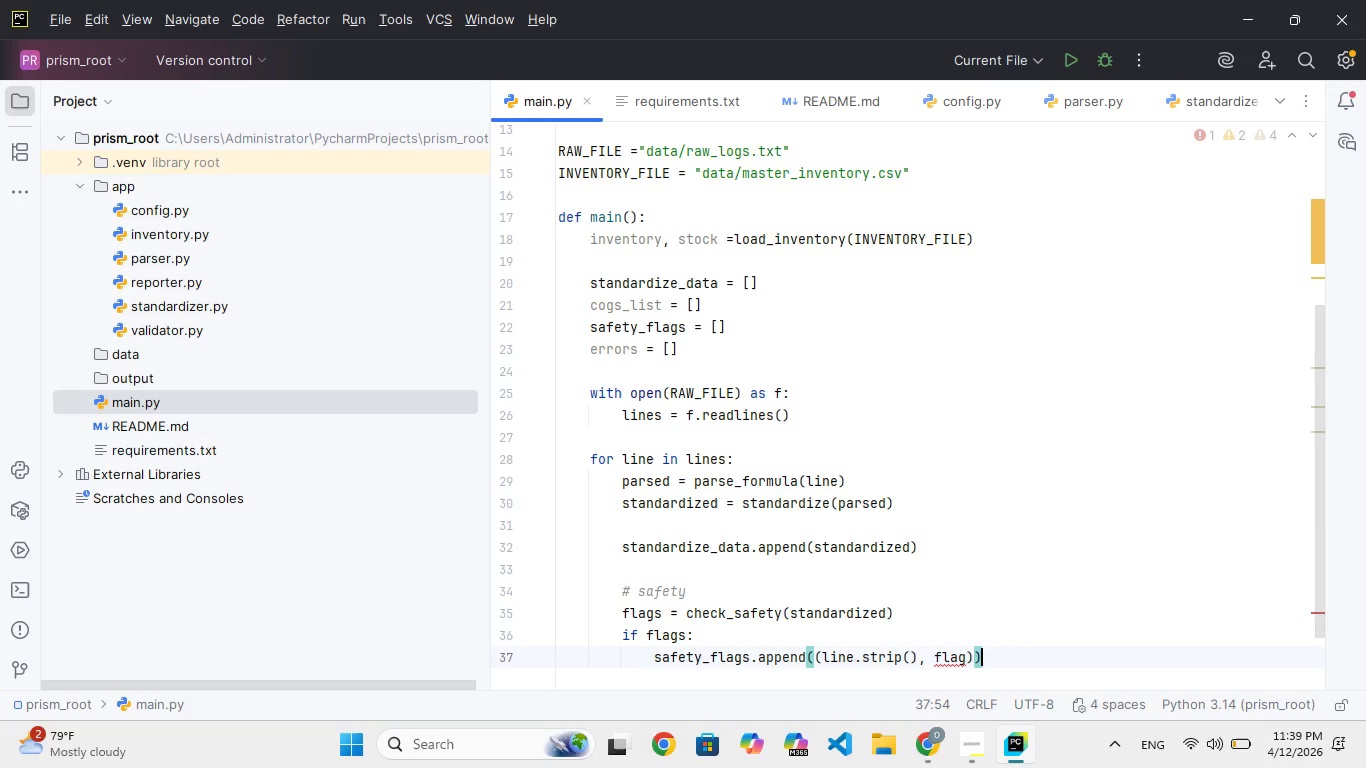 
key(ArrowRight)
 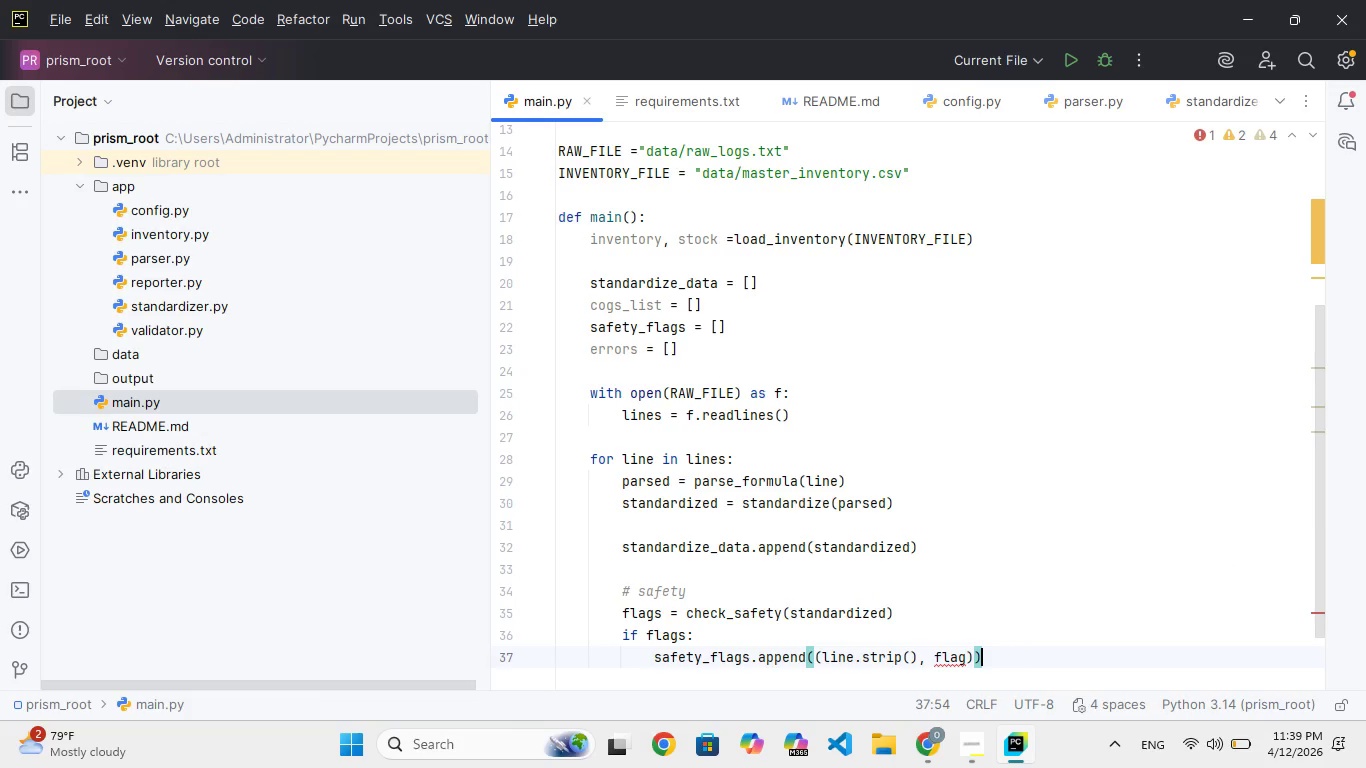 
key(ArrowLeft)
 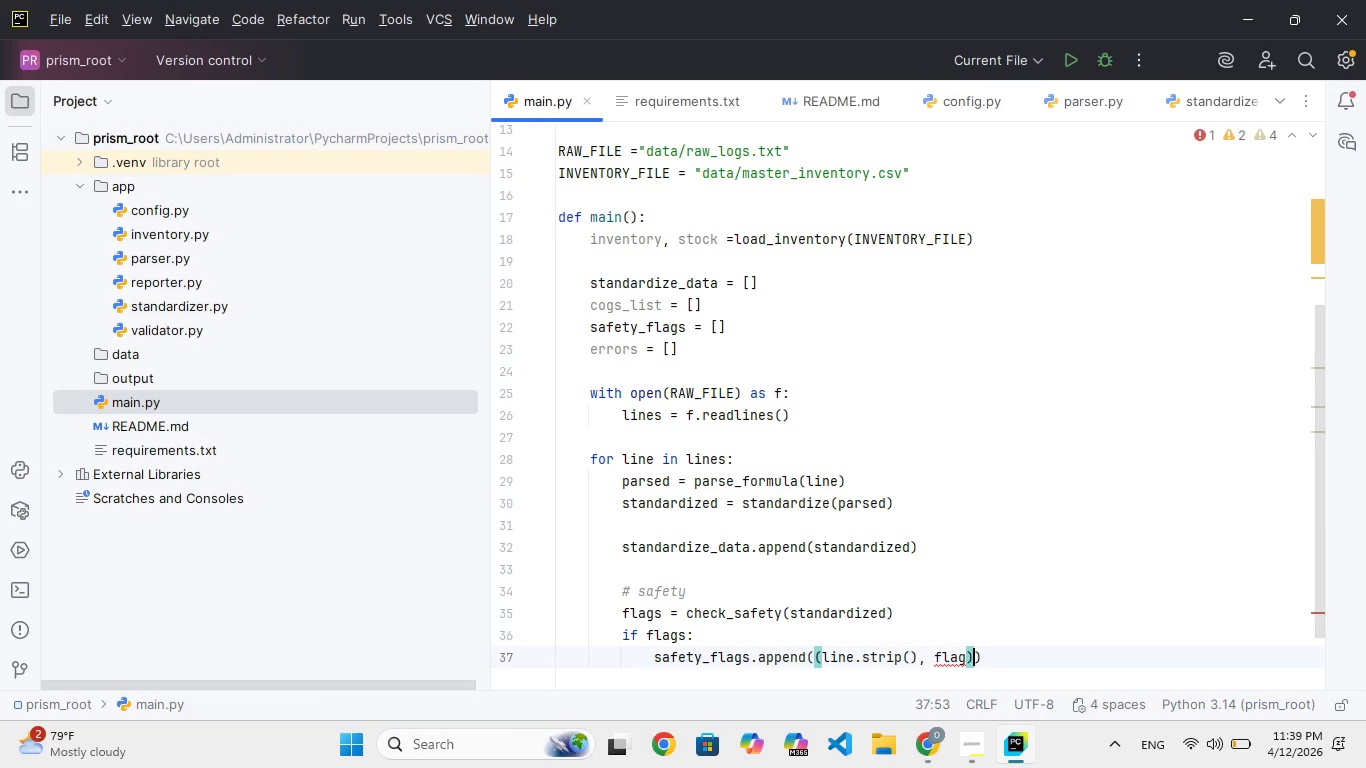 
key(ArrowLeft)
 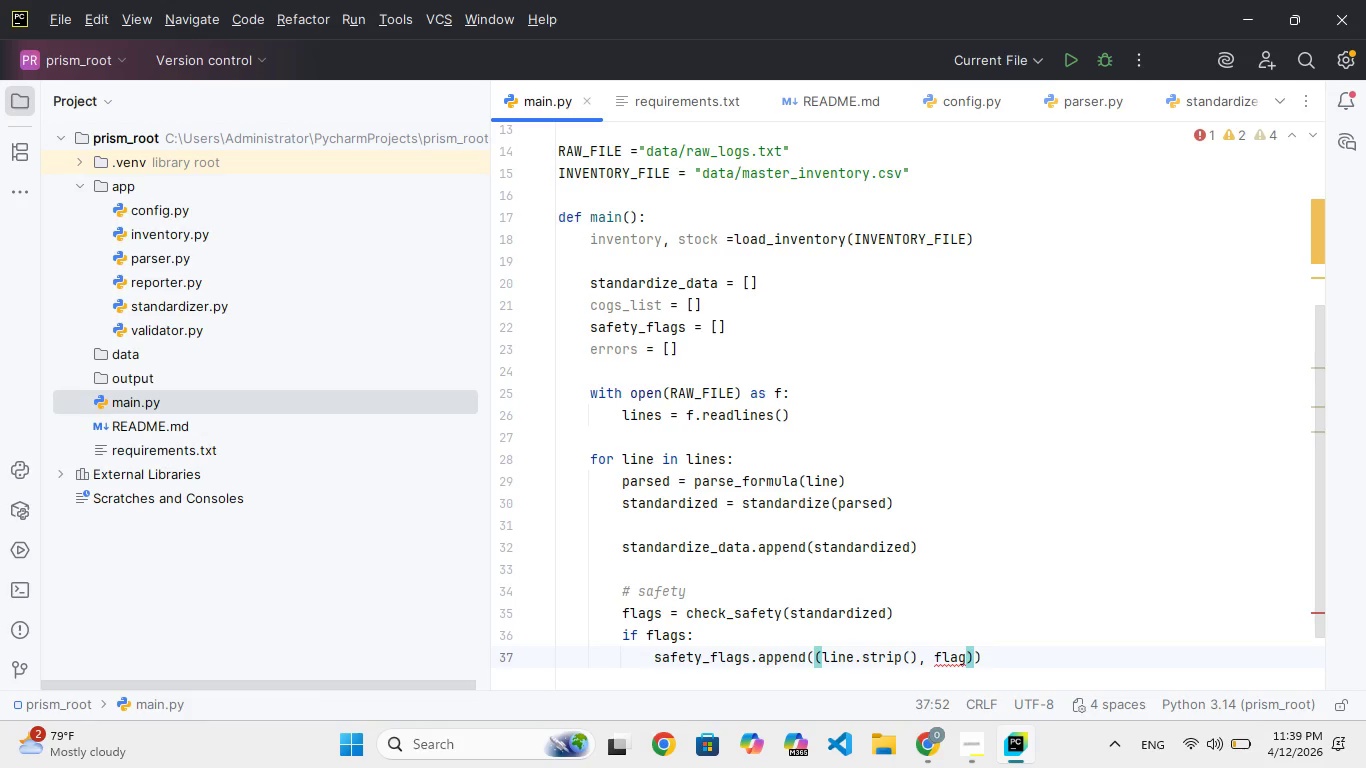 
key(S)
 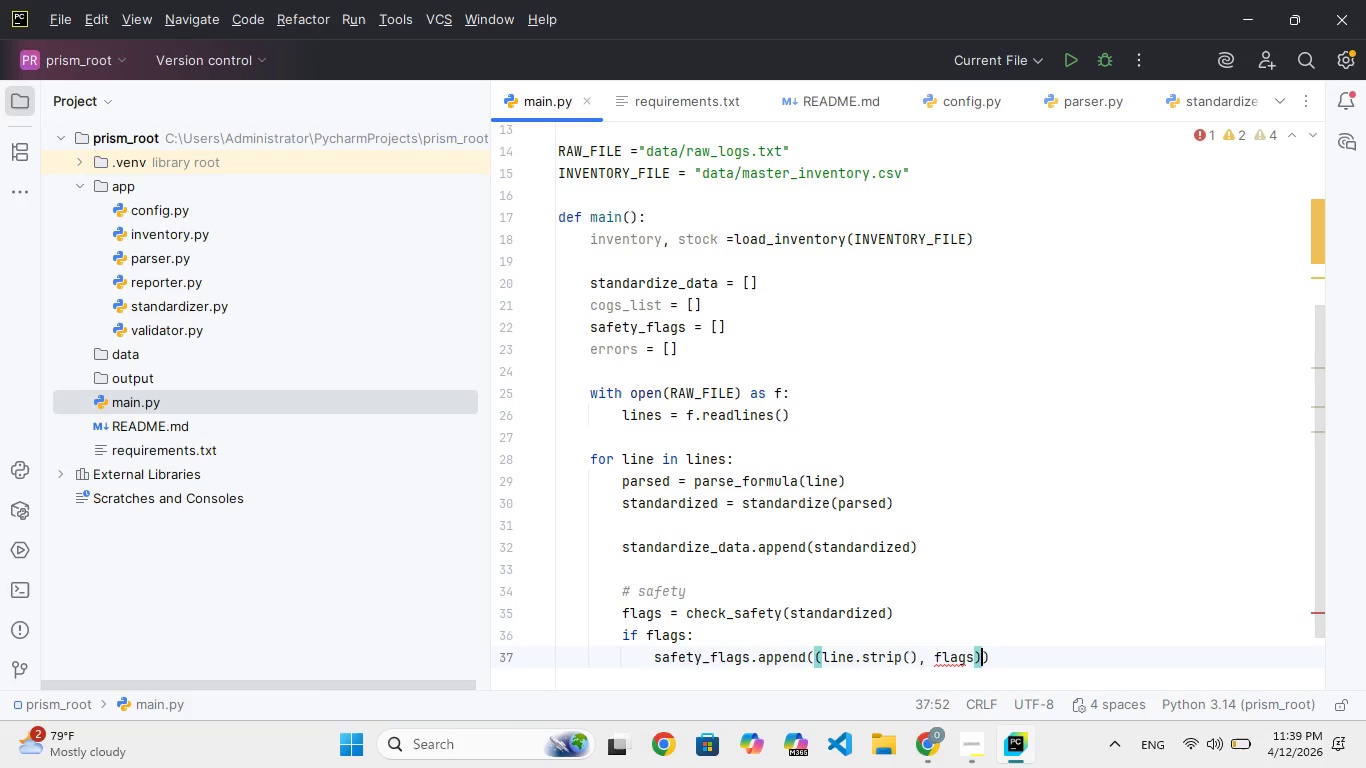 
key(ArrowRight)
 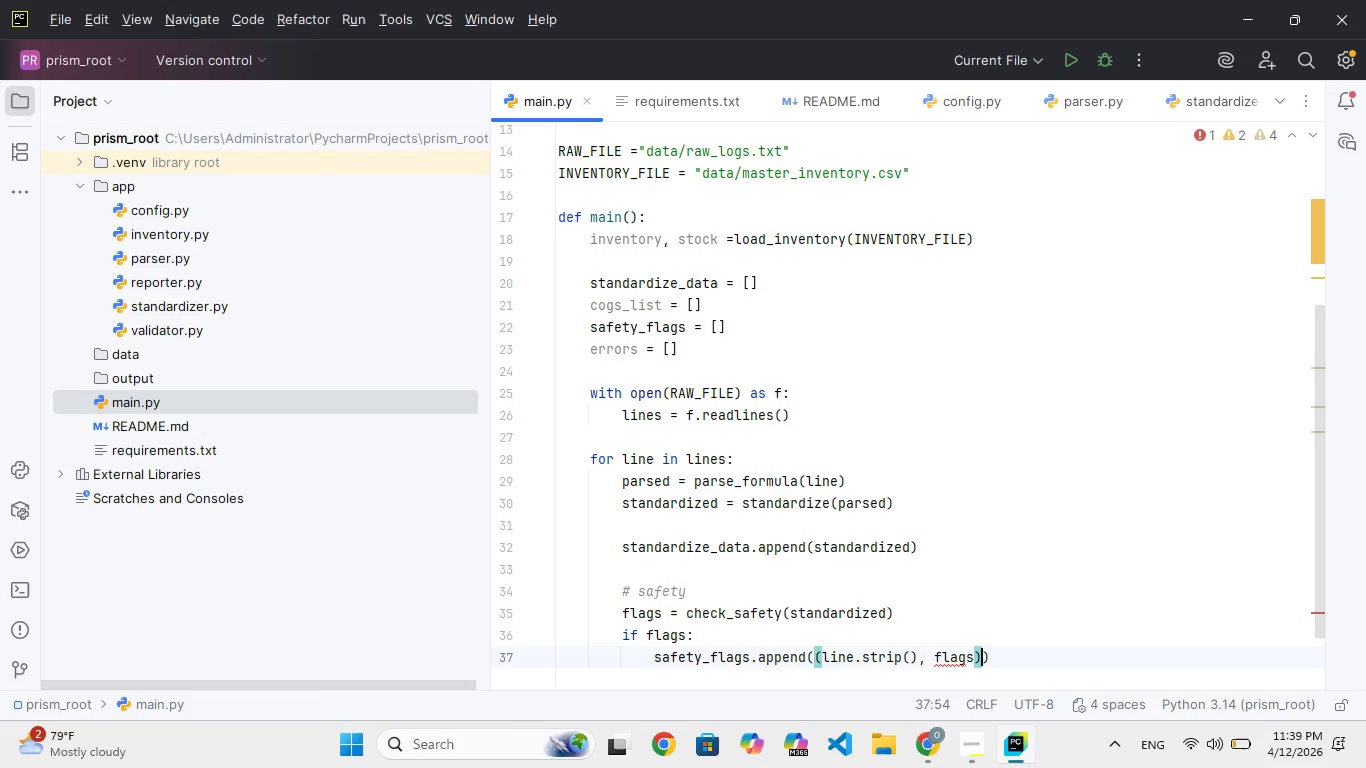 
key(ArrowRight)
 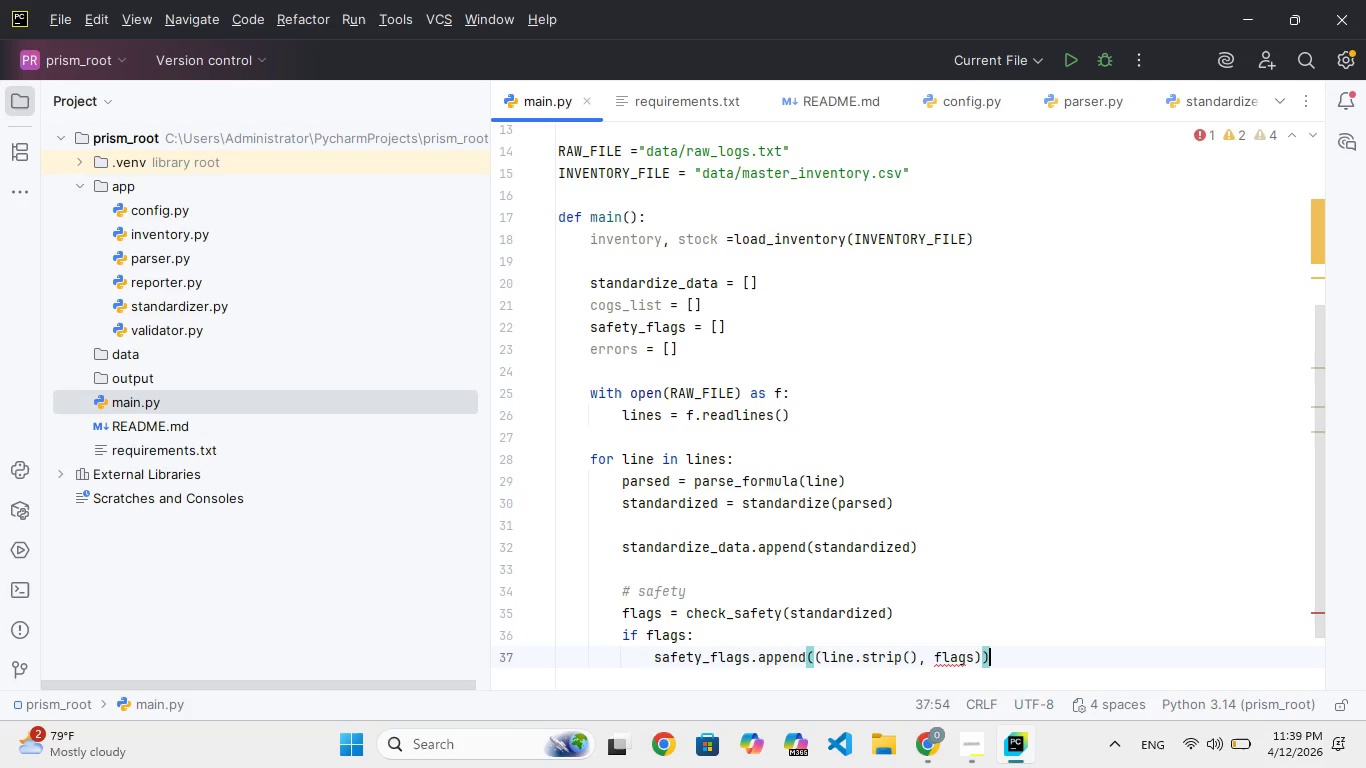 
key(ArrowRight)
 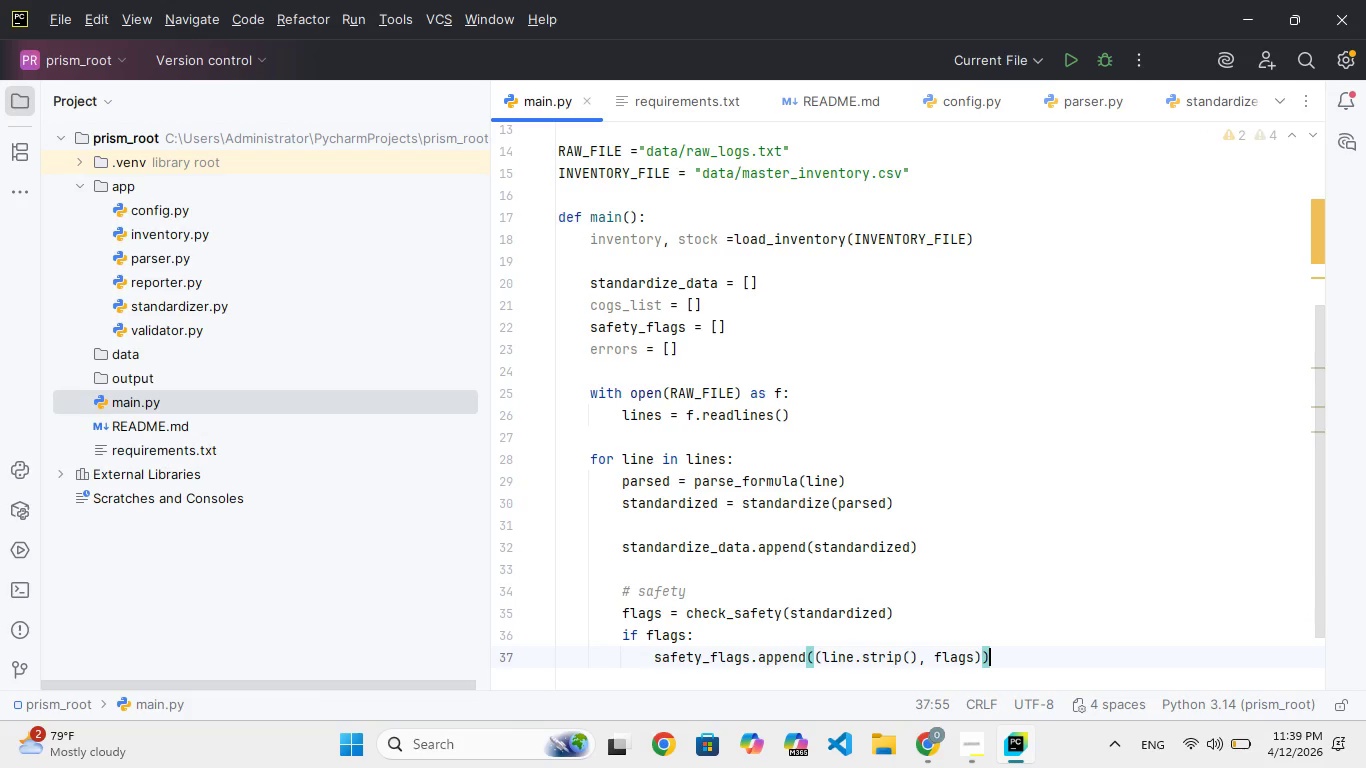 
key(Backslash)
 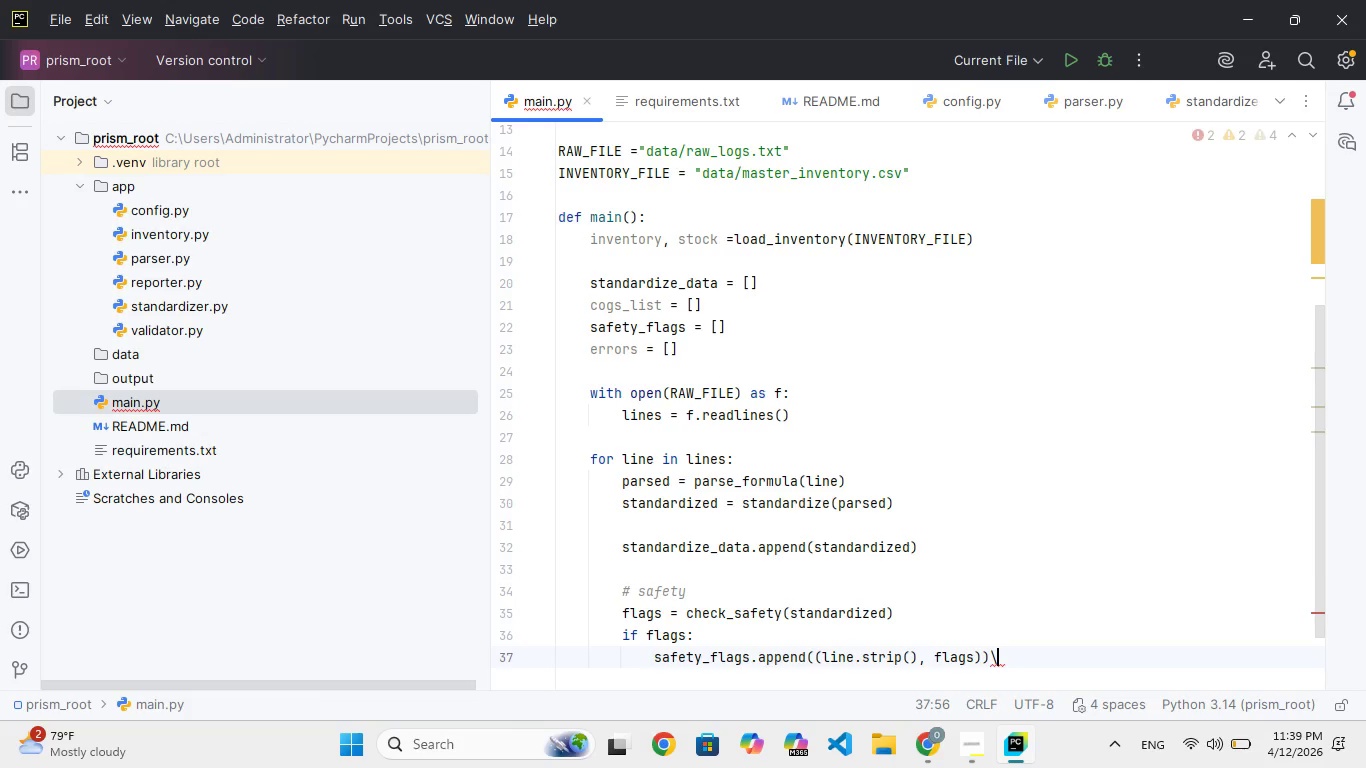 
key(Backspace)
 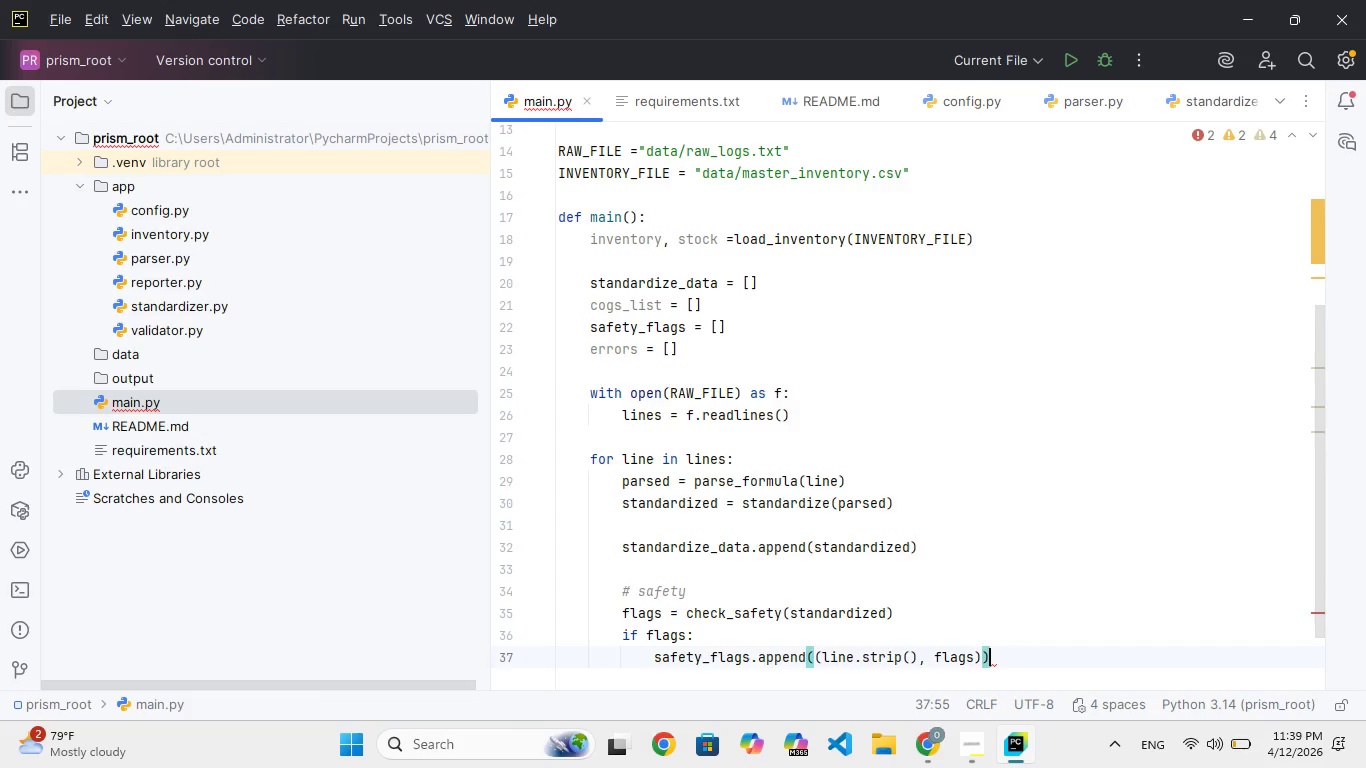 
key(Enter)
 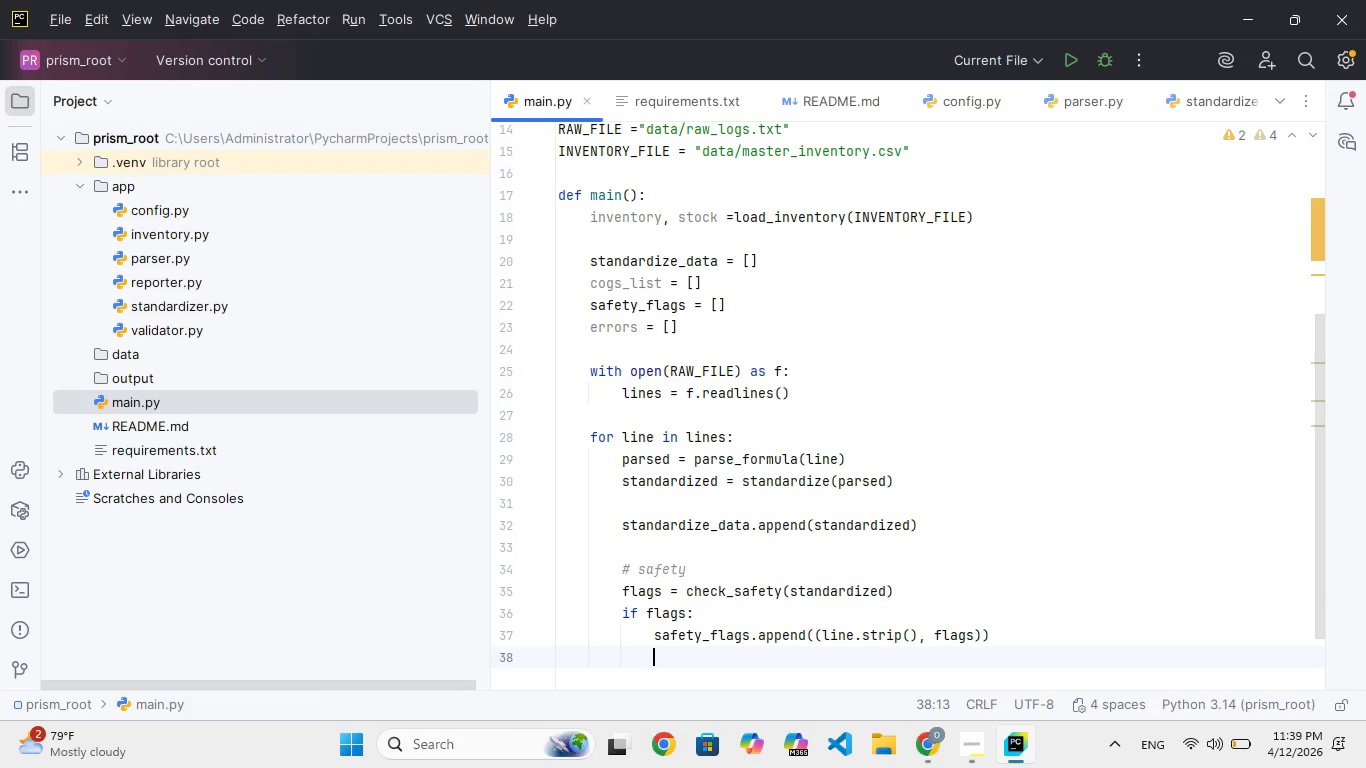 
key(Enter)
 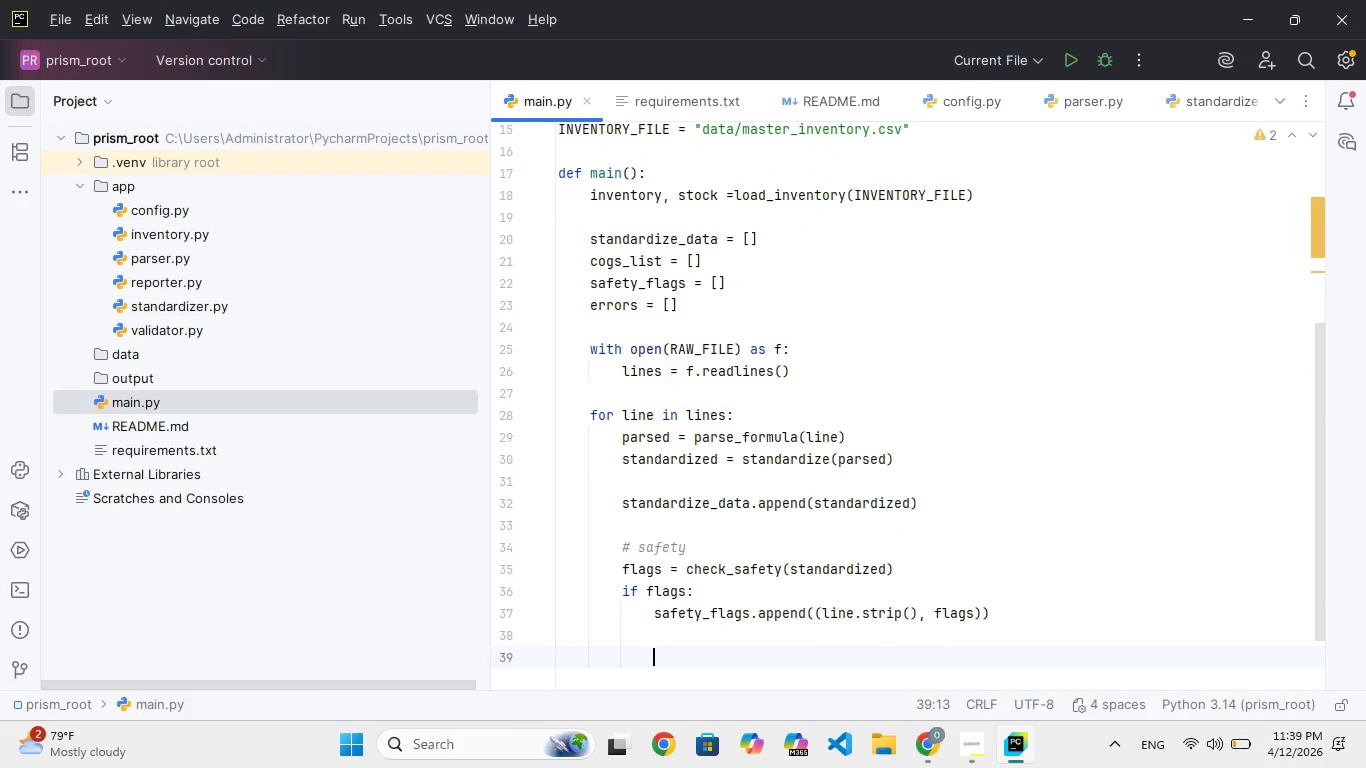 
key(ArrowLeft)
 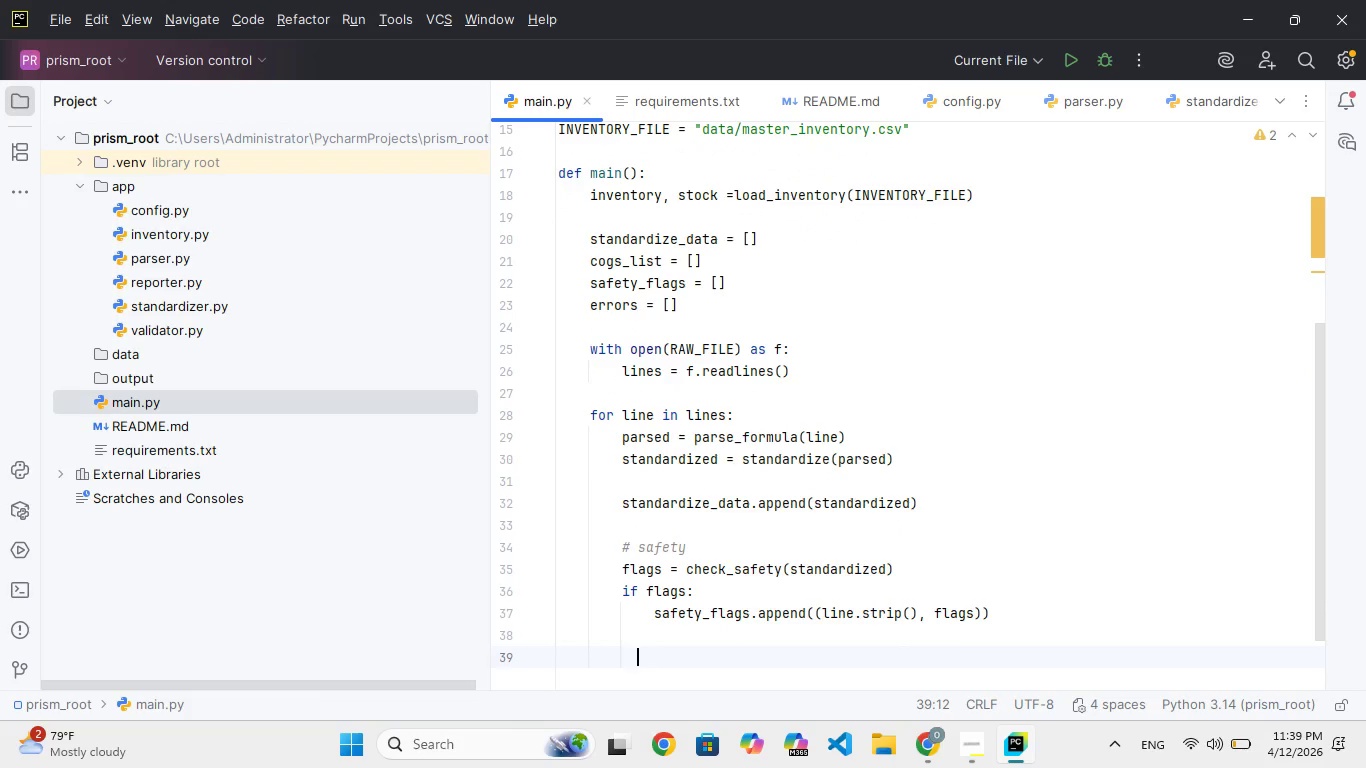 
key(ArrowLeft)
 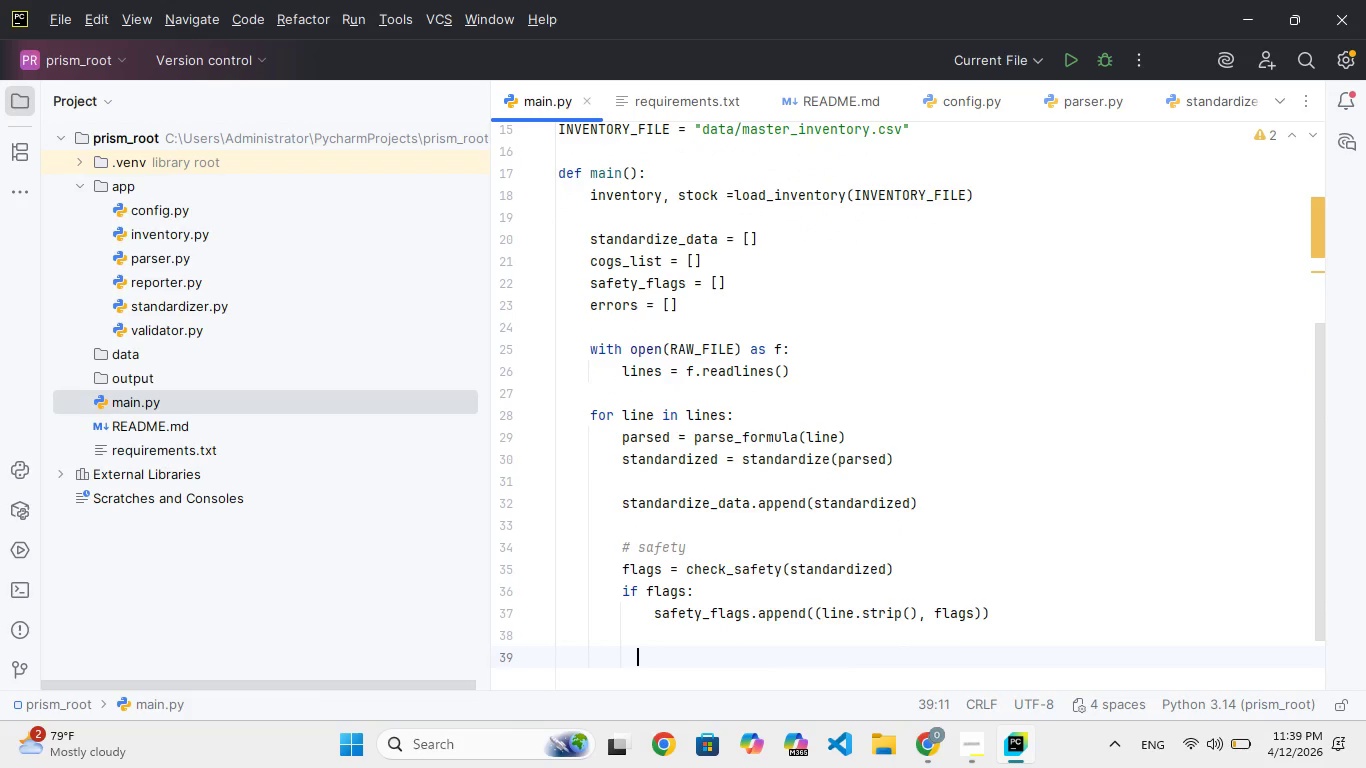 
key(ArrowLeft)
 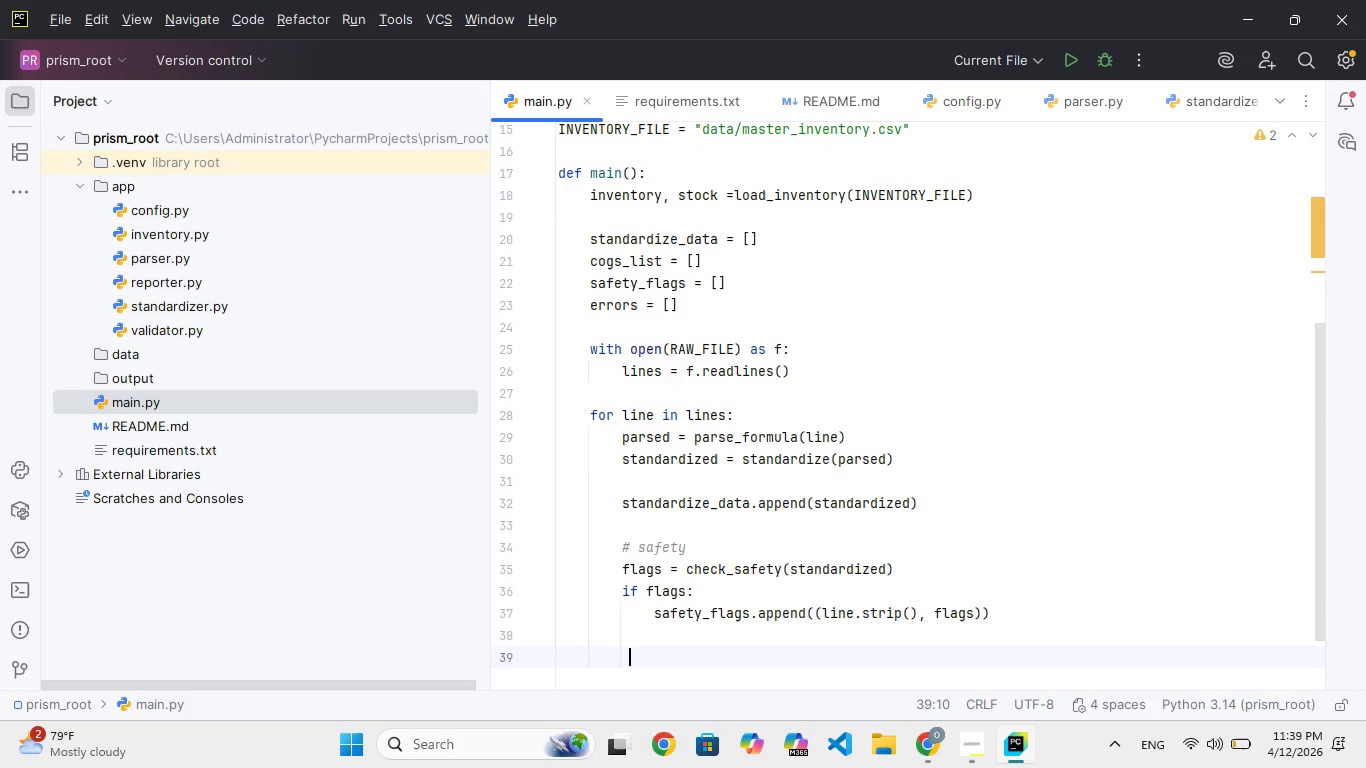 
key(ArrowLeft)
 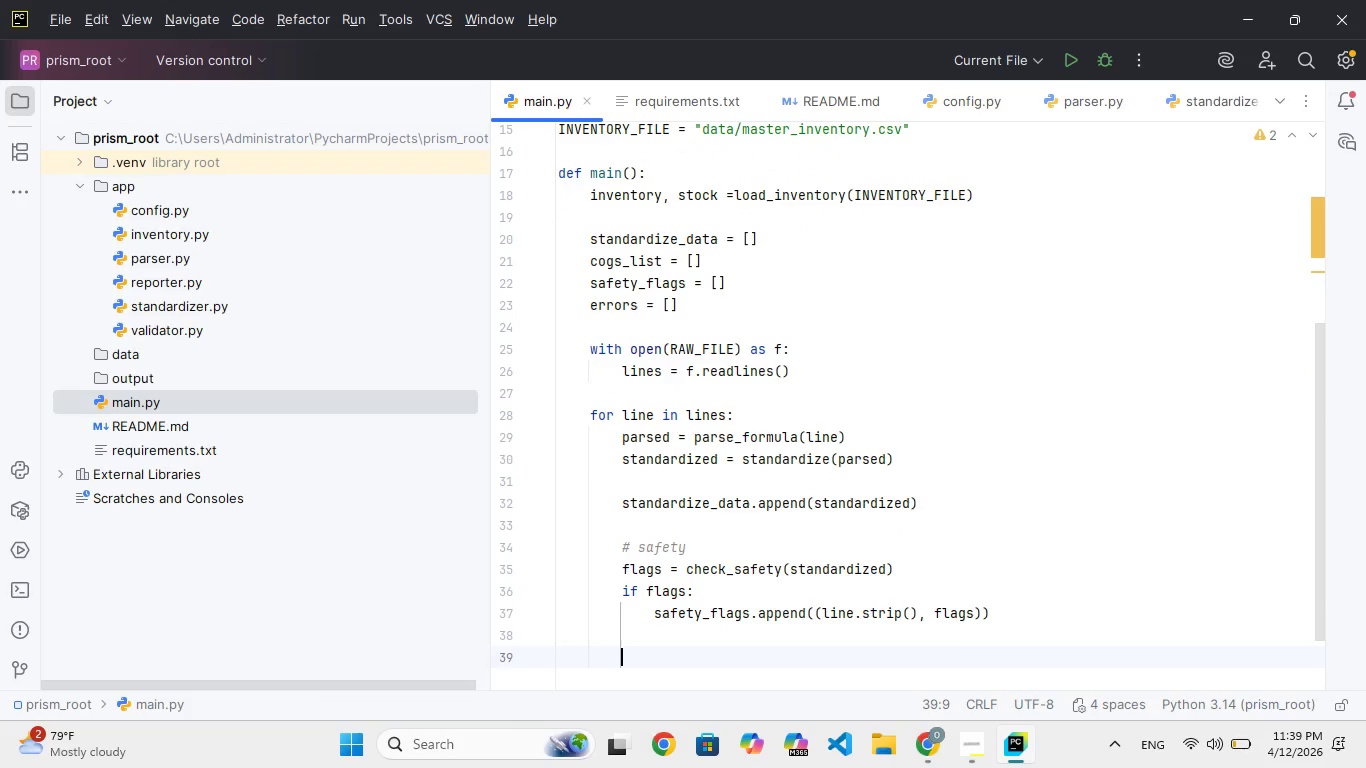 
type(# cost)
 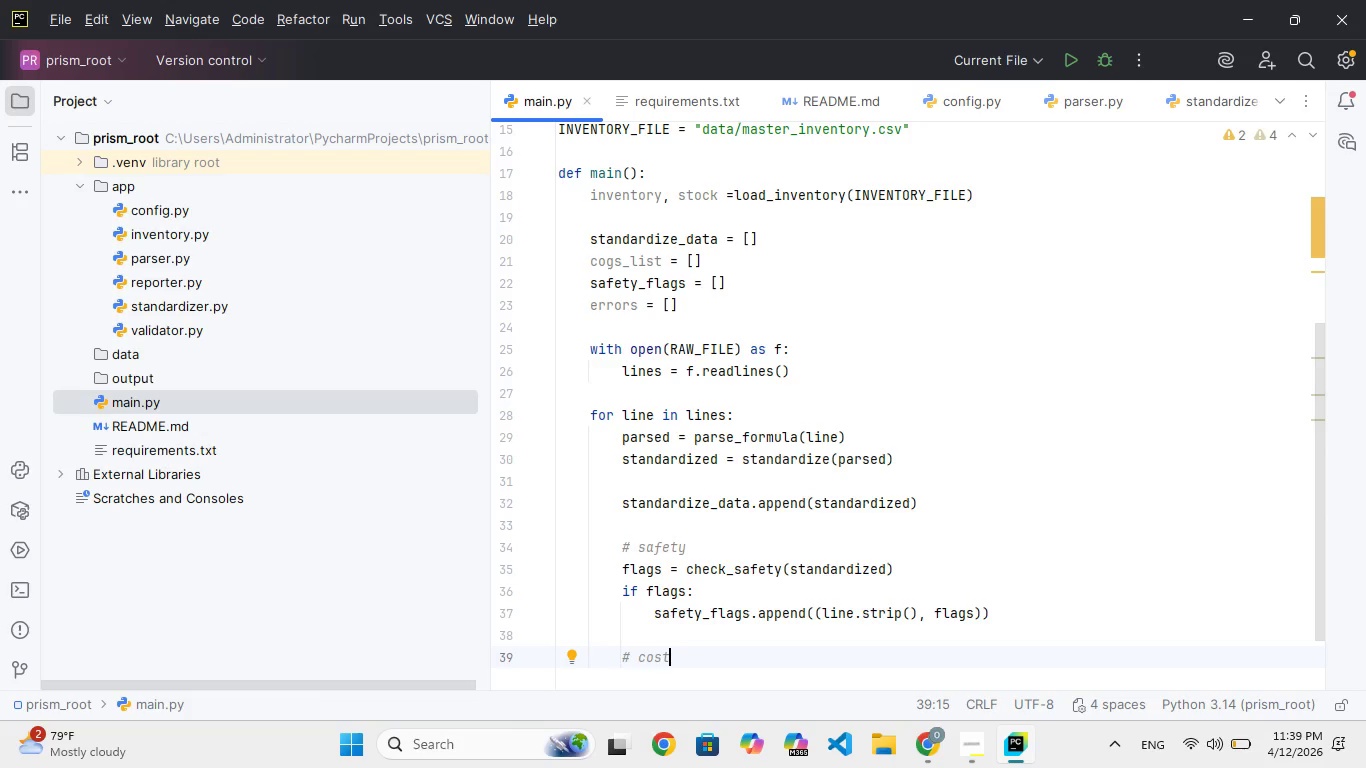 
key(Enter)
 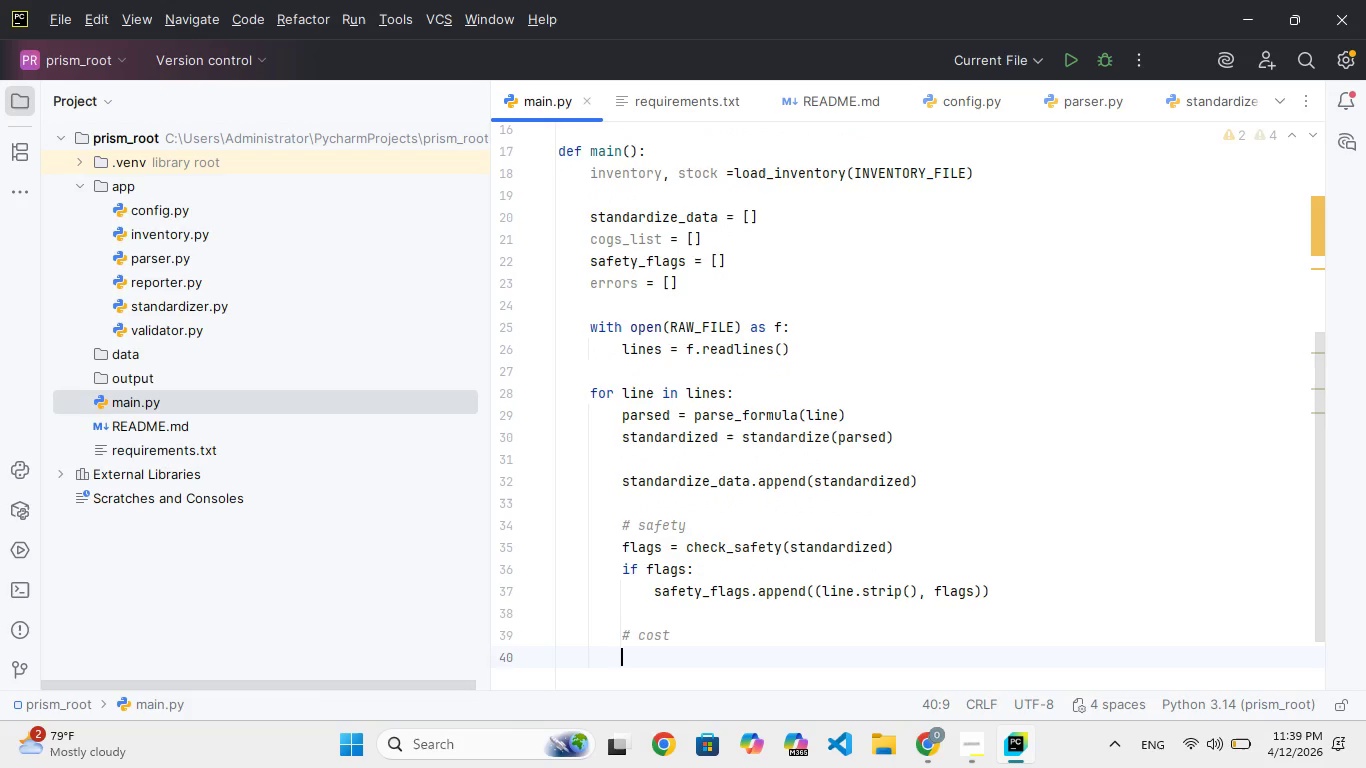 
type(cost = calcula)
 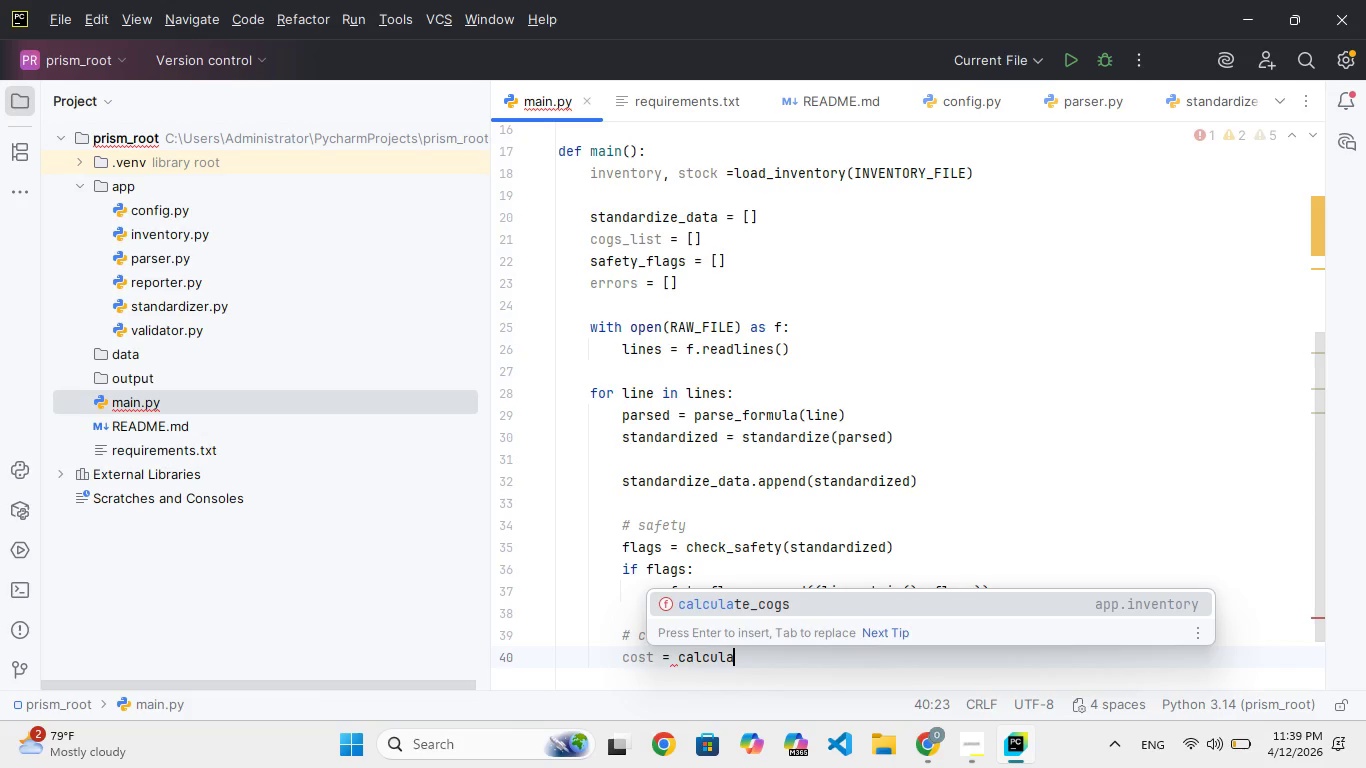 
key(Enter)
 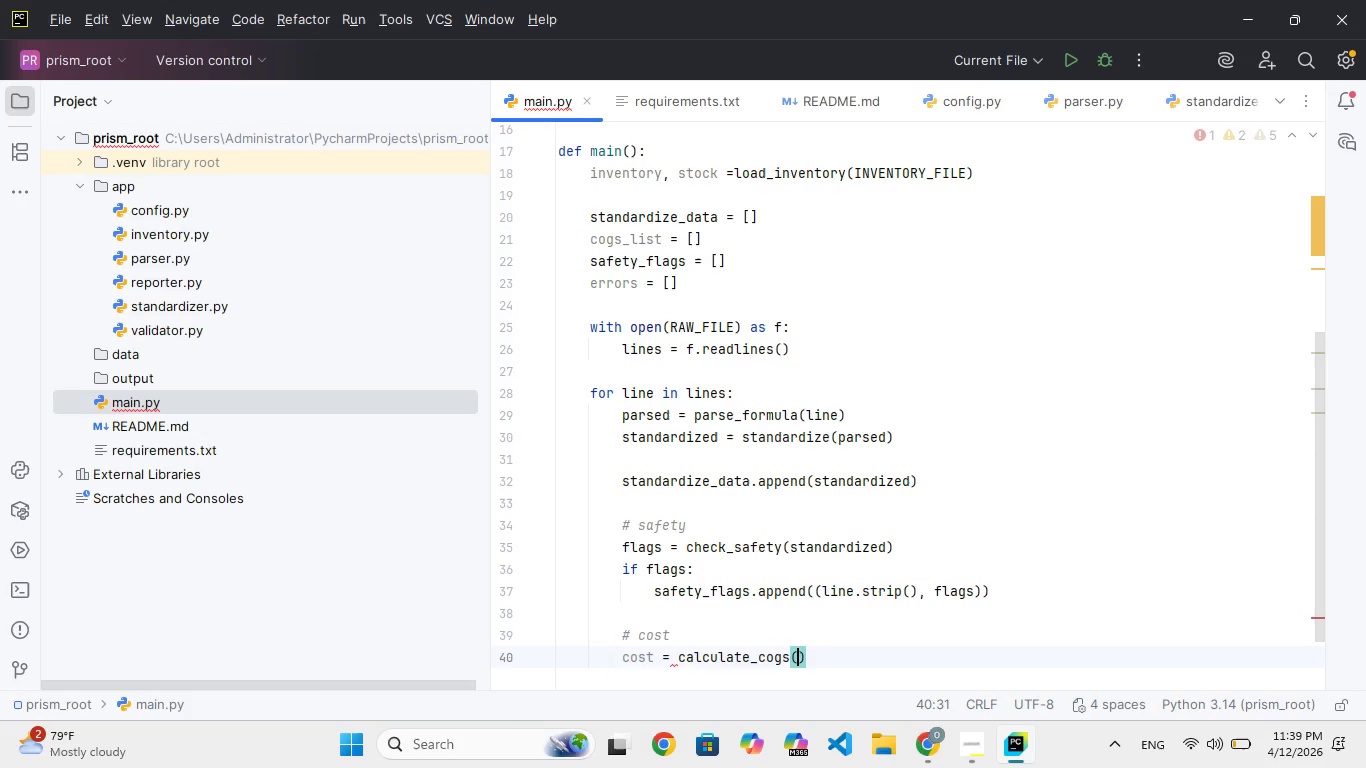 
hold_key(key=ShiftRight, duration=0.47)
 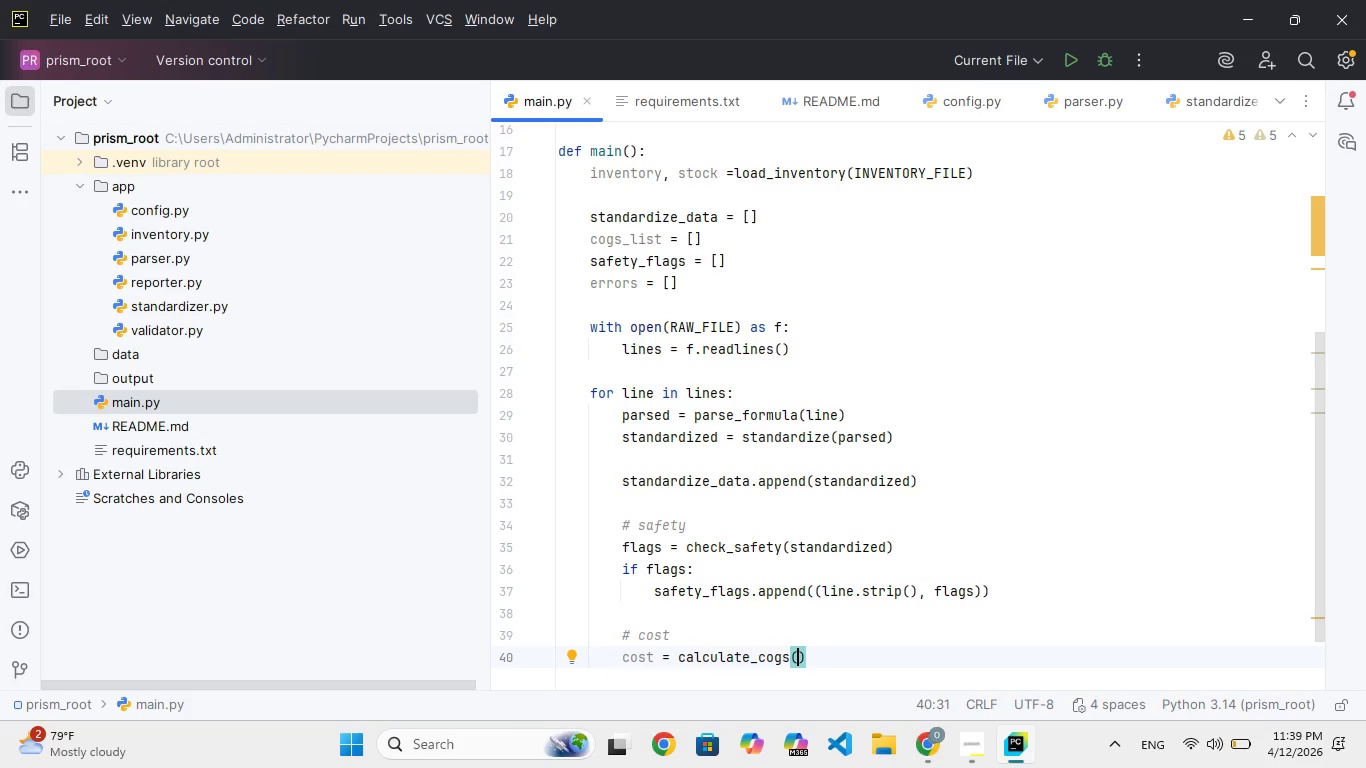 
type(standar)
 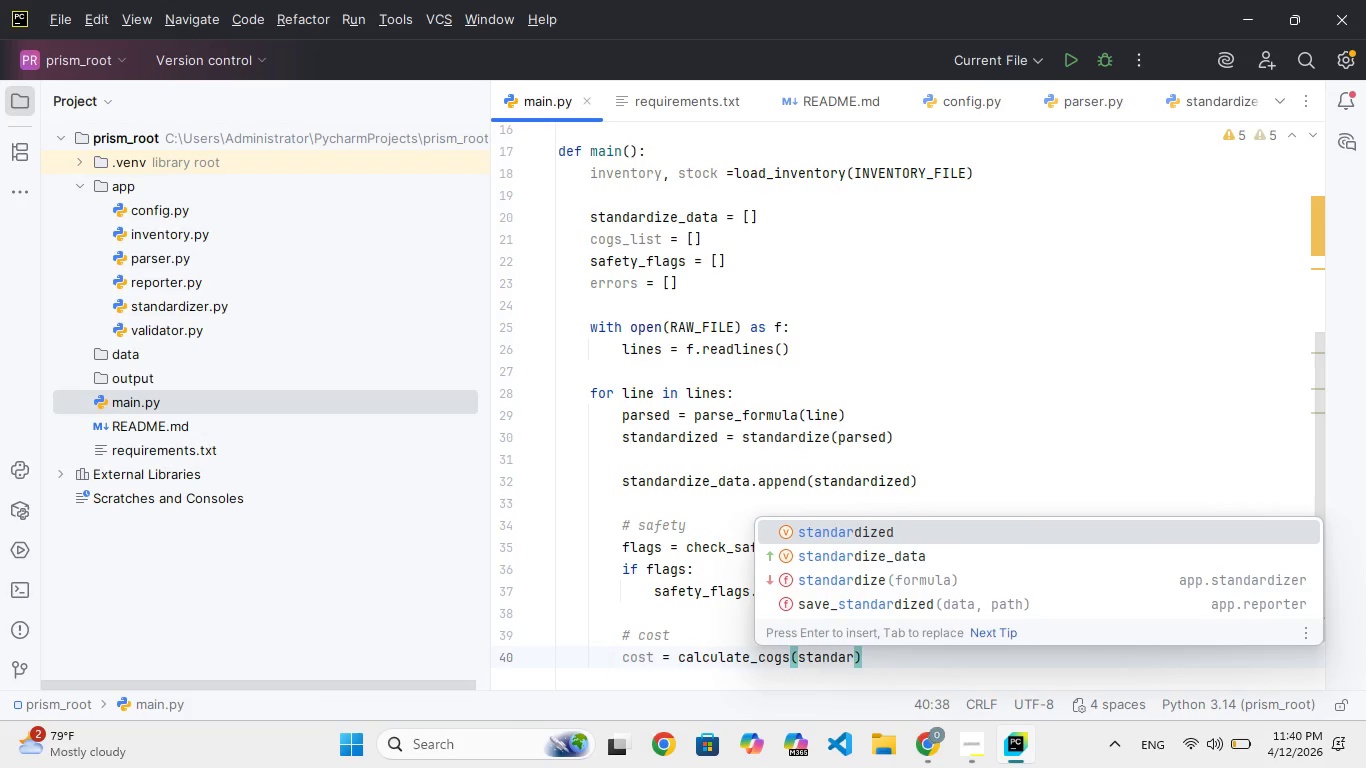 
key(Enter)
 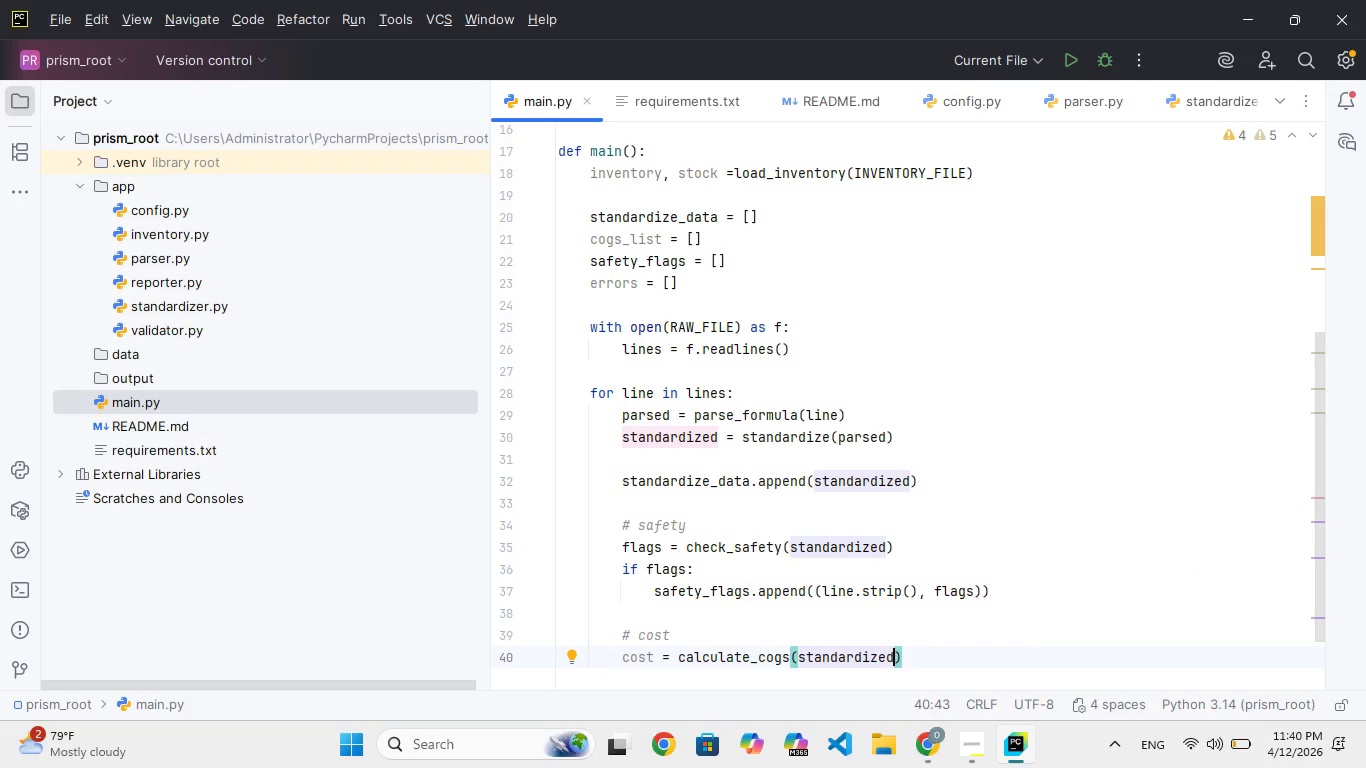 
type(, inventory, errors)
 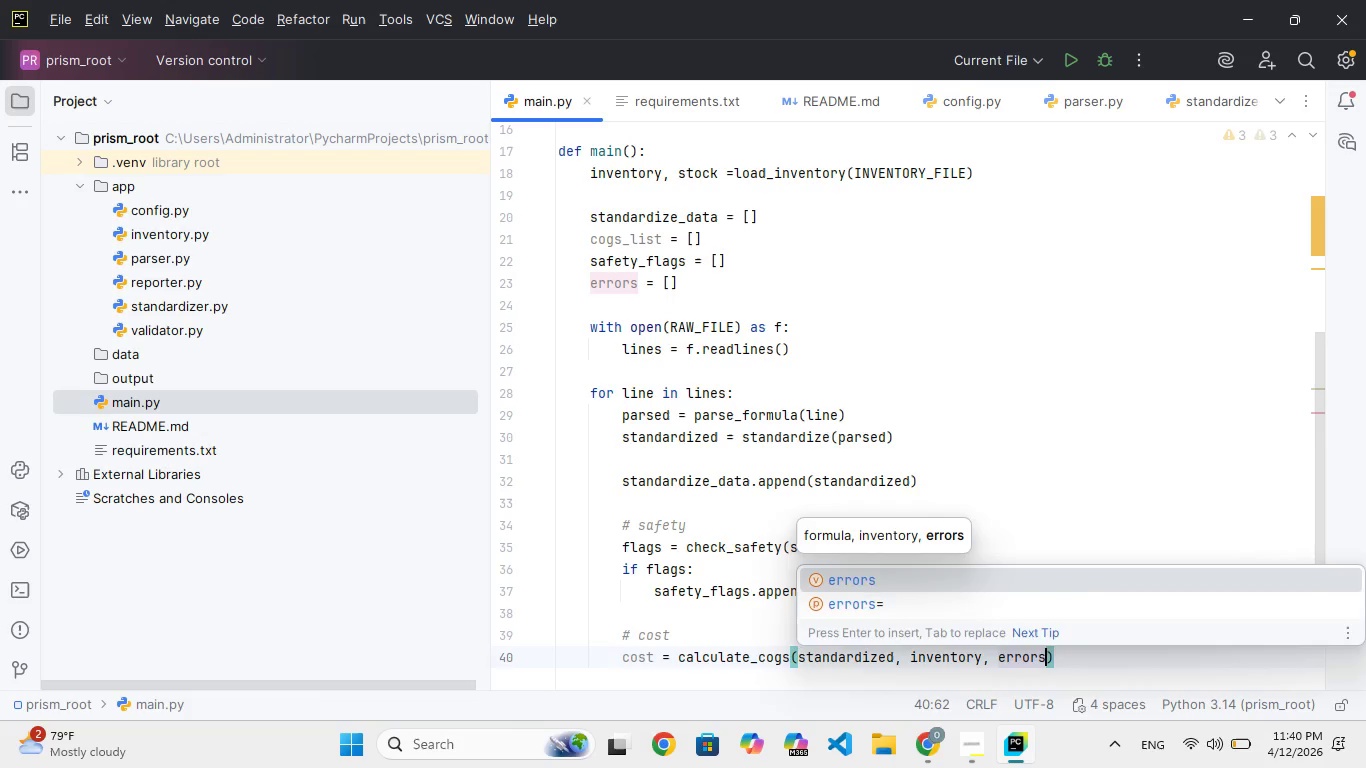 
key(ArrowRight)
 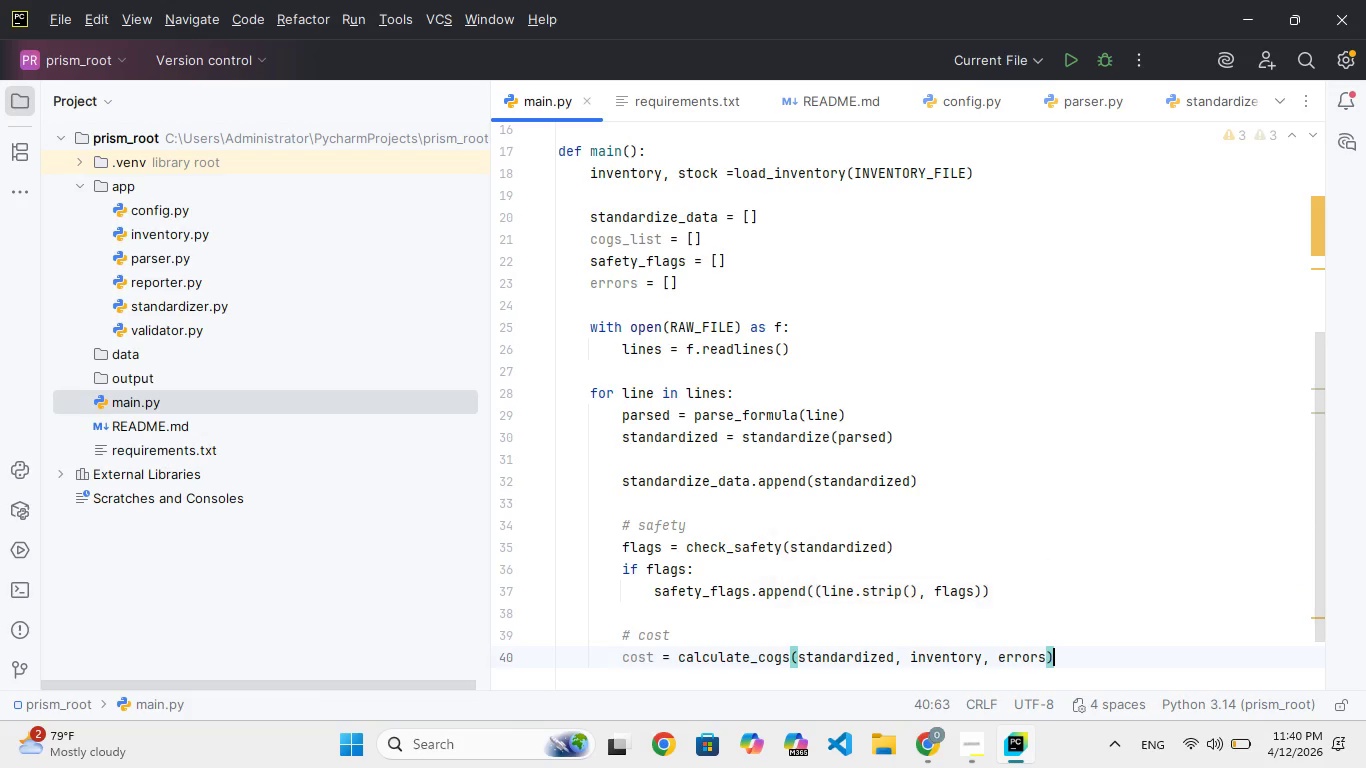 
key(ArrowRight)
 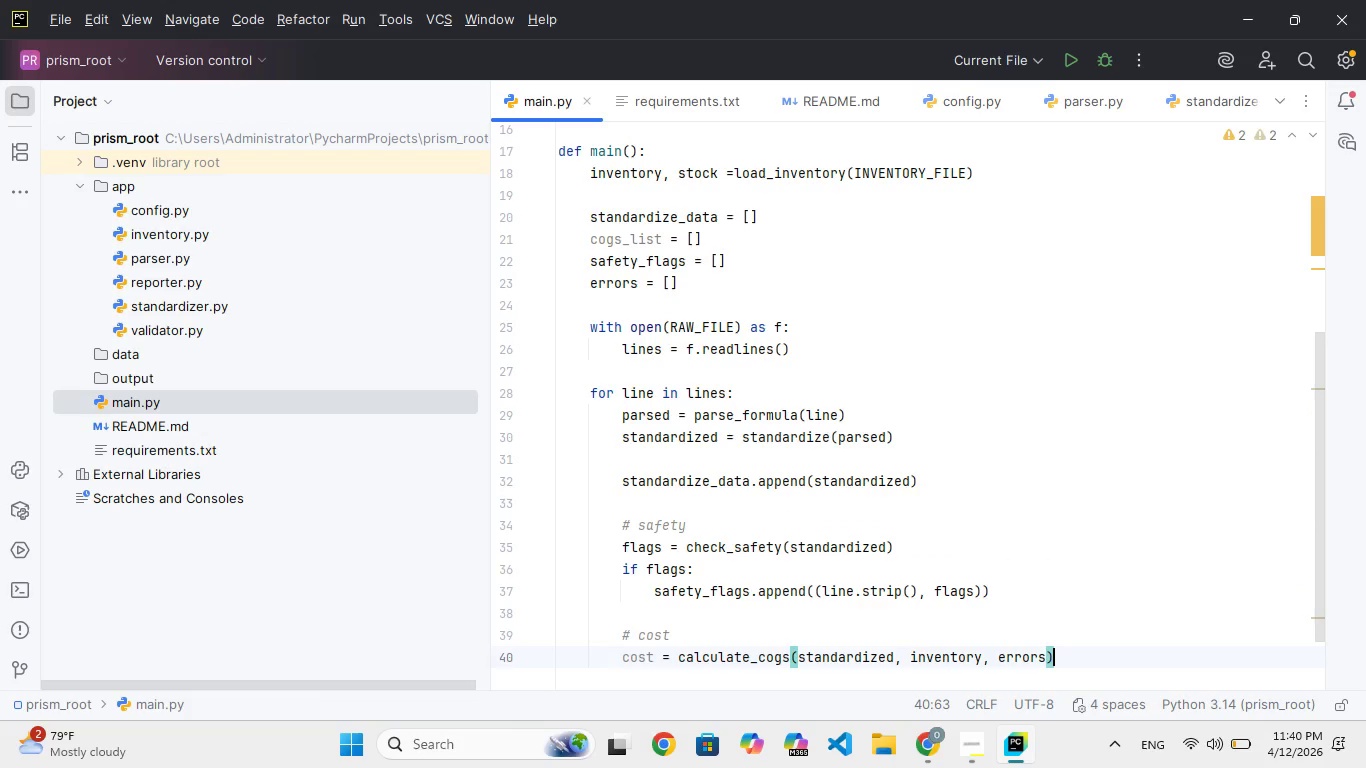 
key(Enter)
 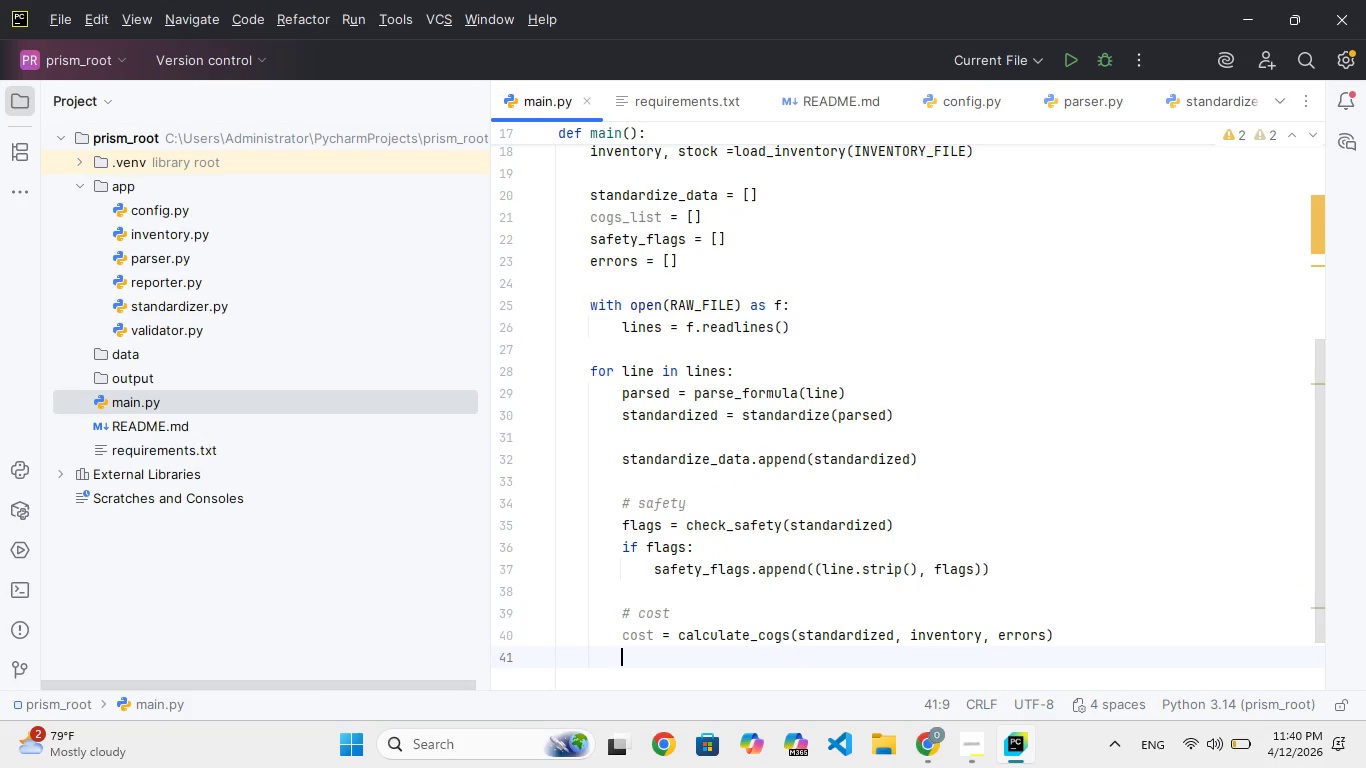 
type(cog)
 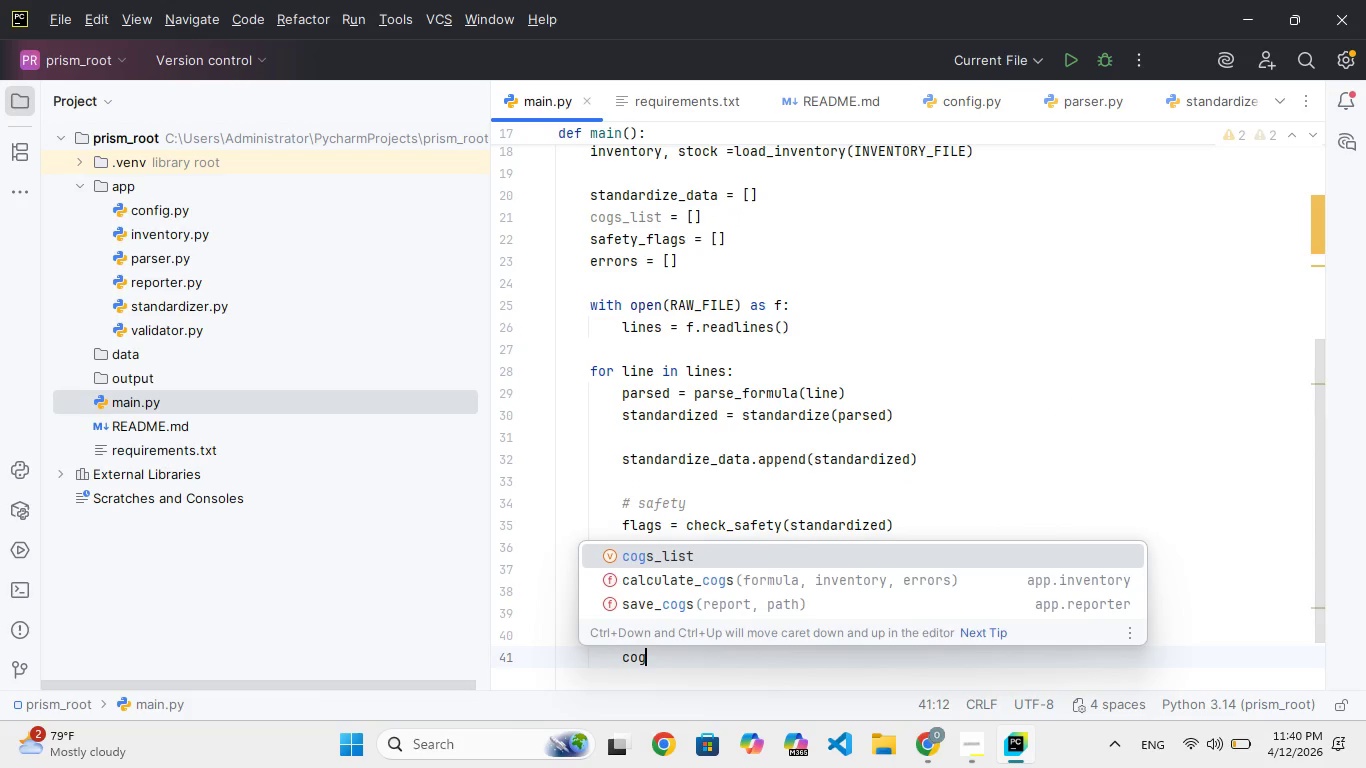 
key(Enter)
 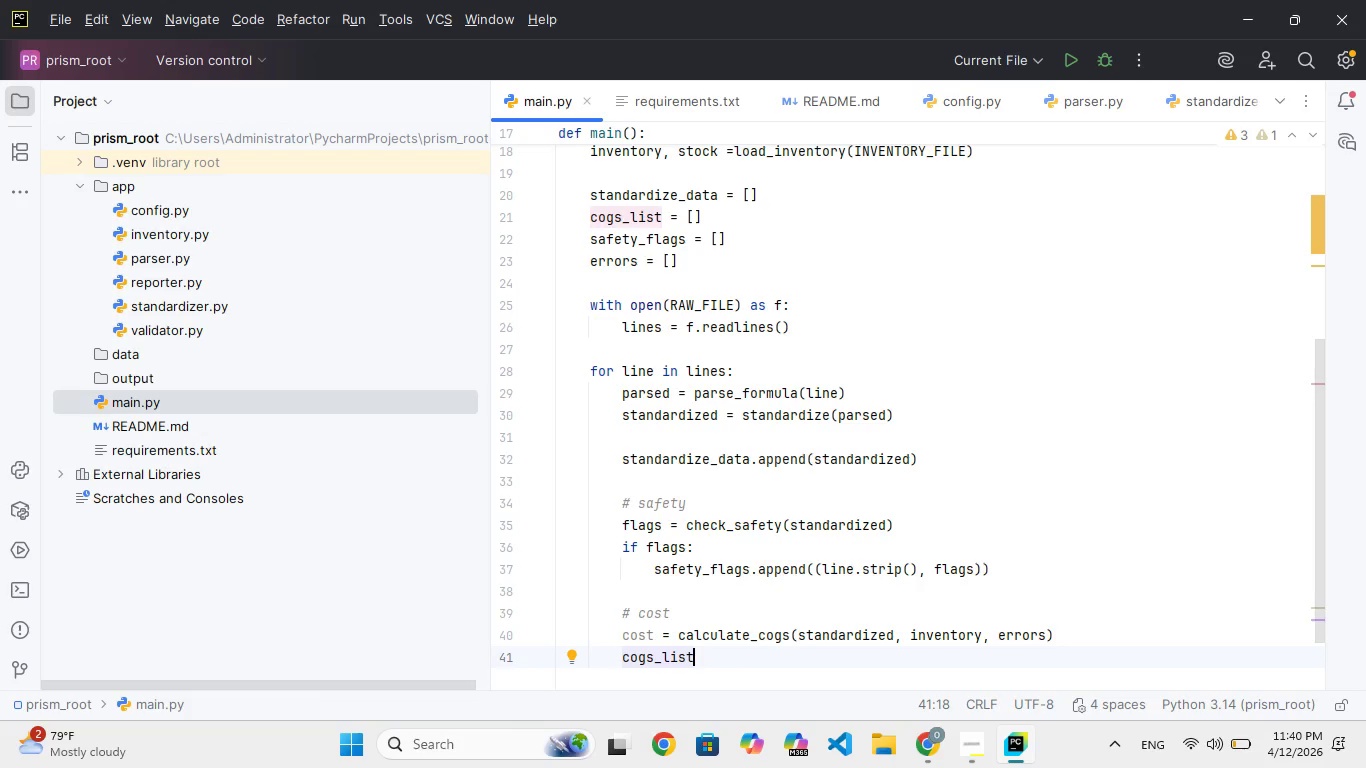 
type(.append(cost)
 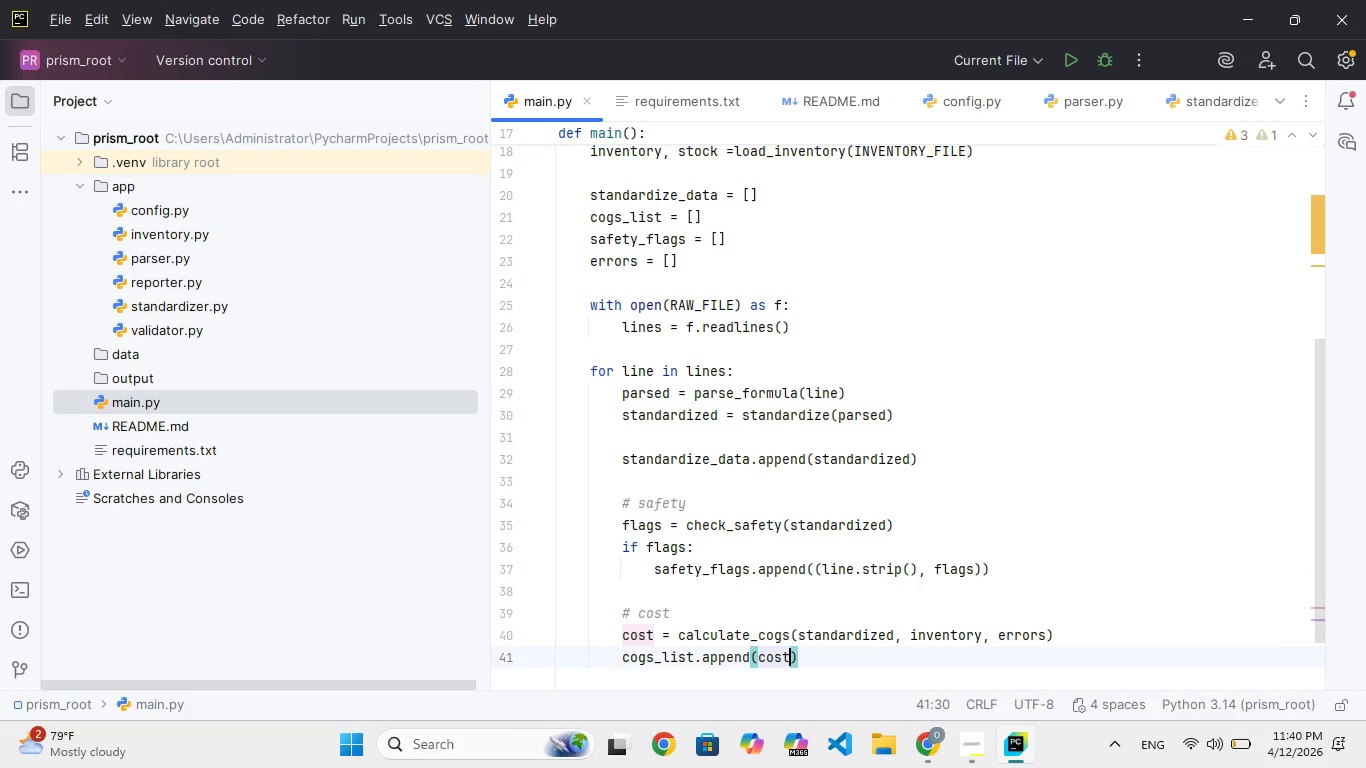 
key(ArrowRight)
 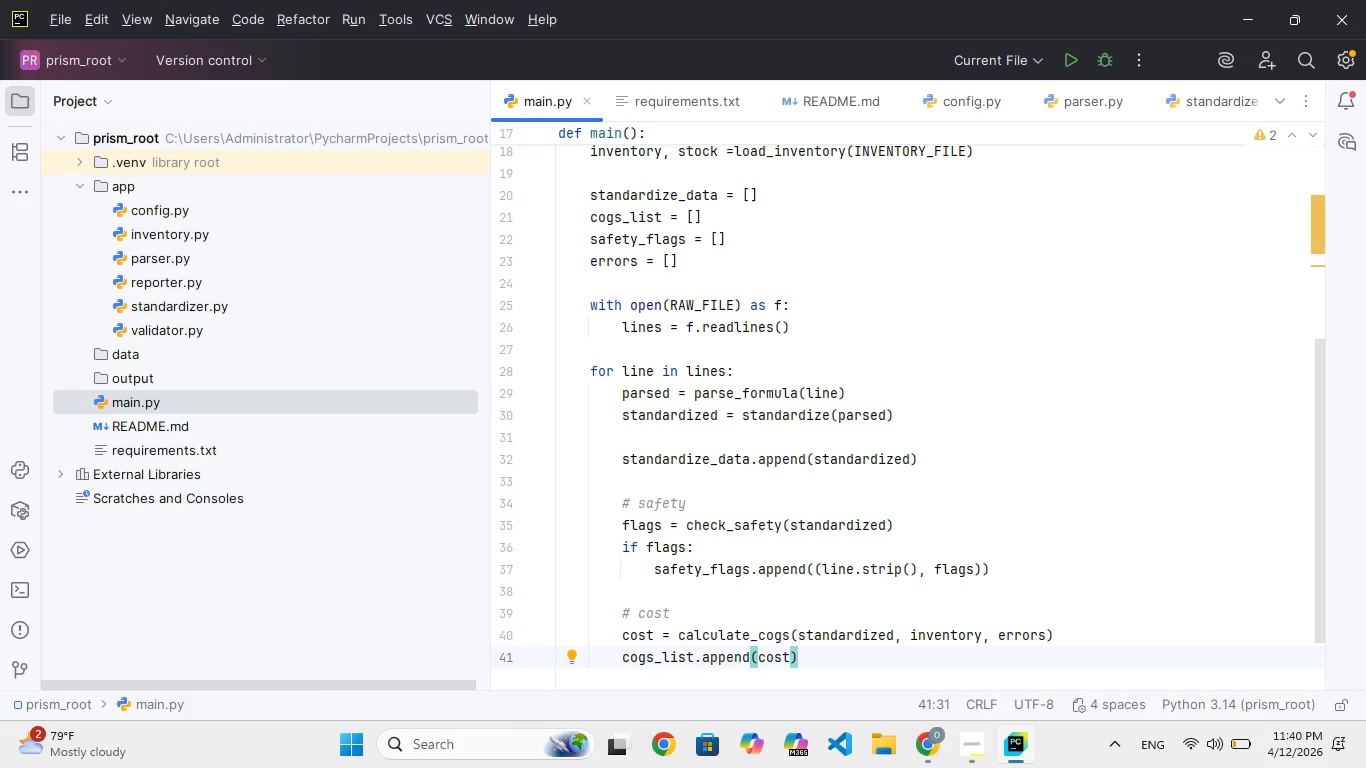 
key(Enter)
 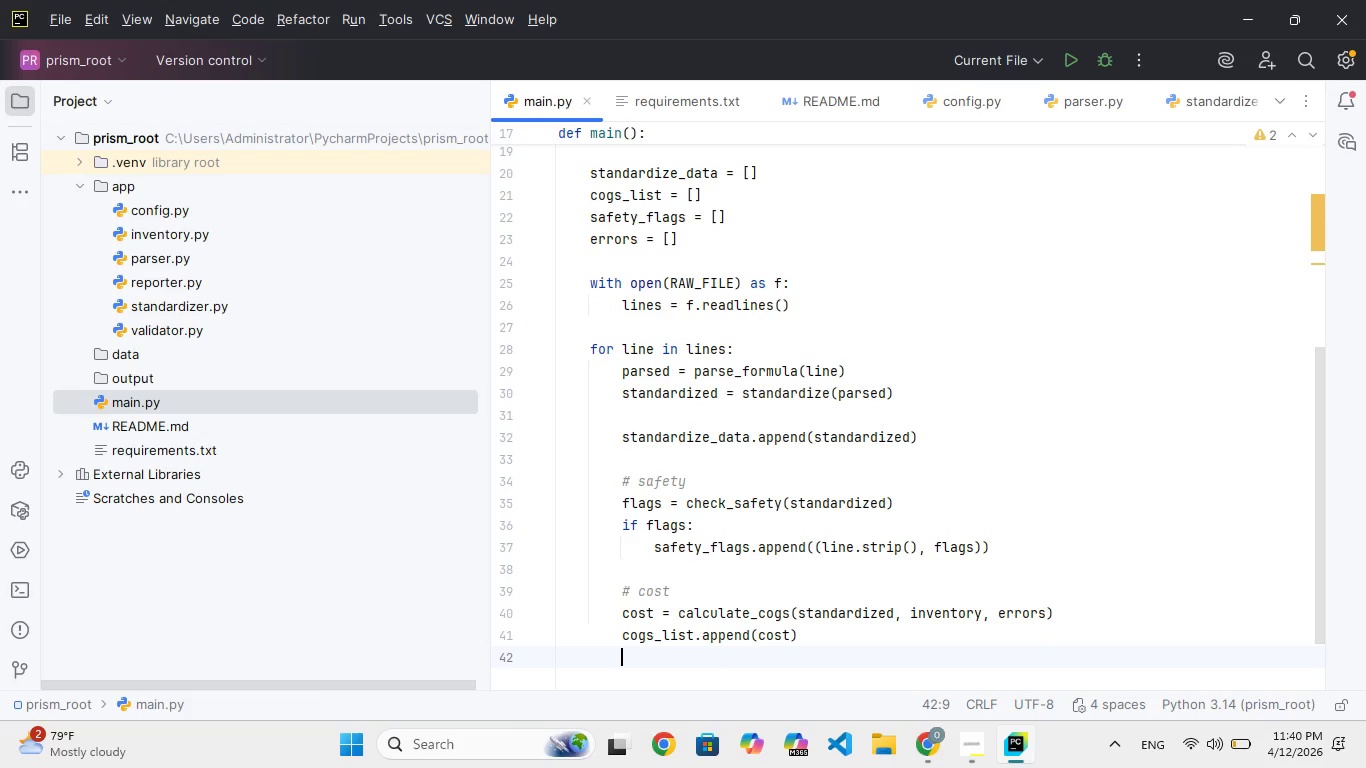 
key(Enter)
 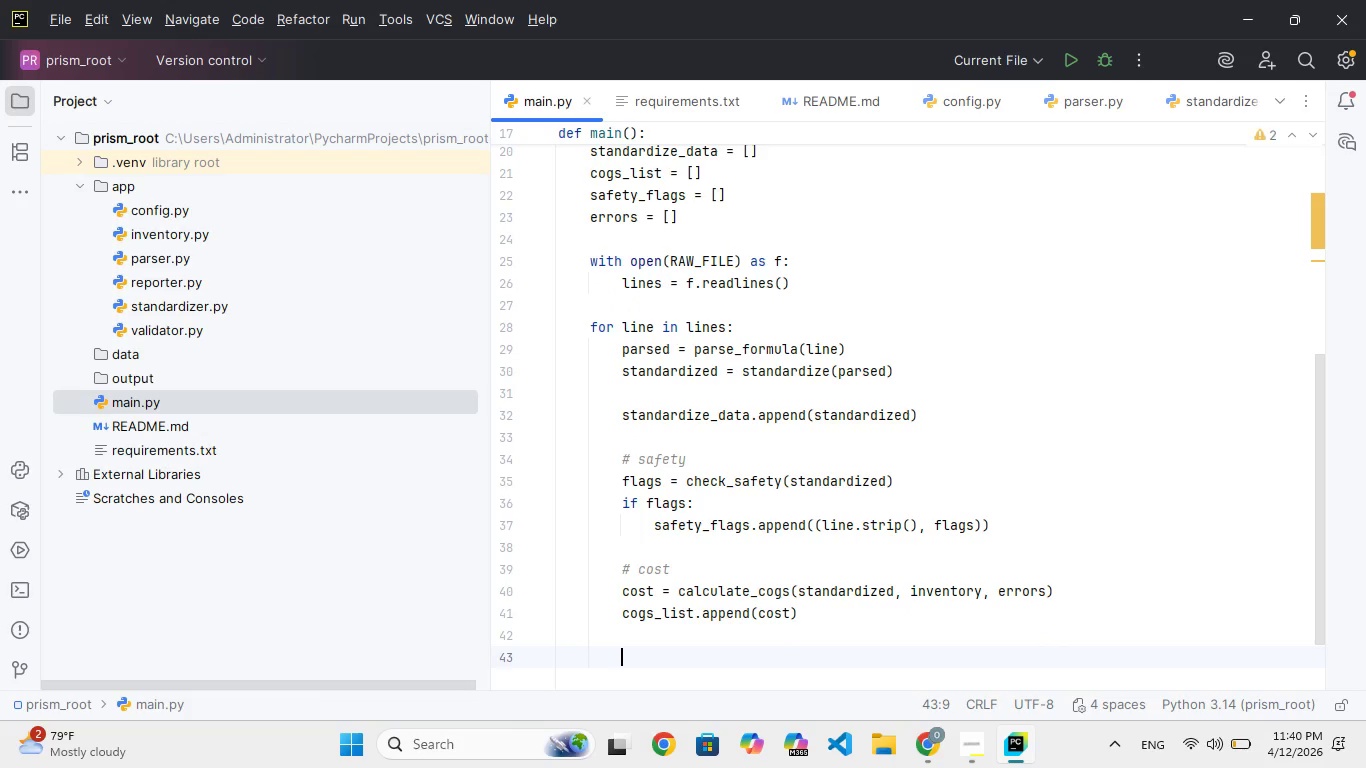 
type(#update)
 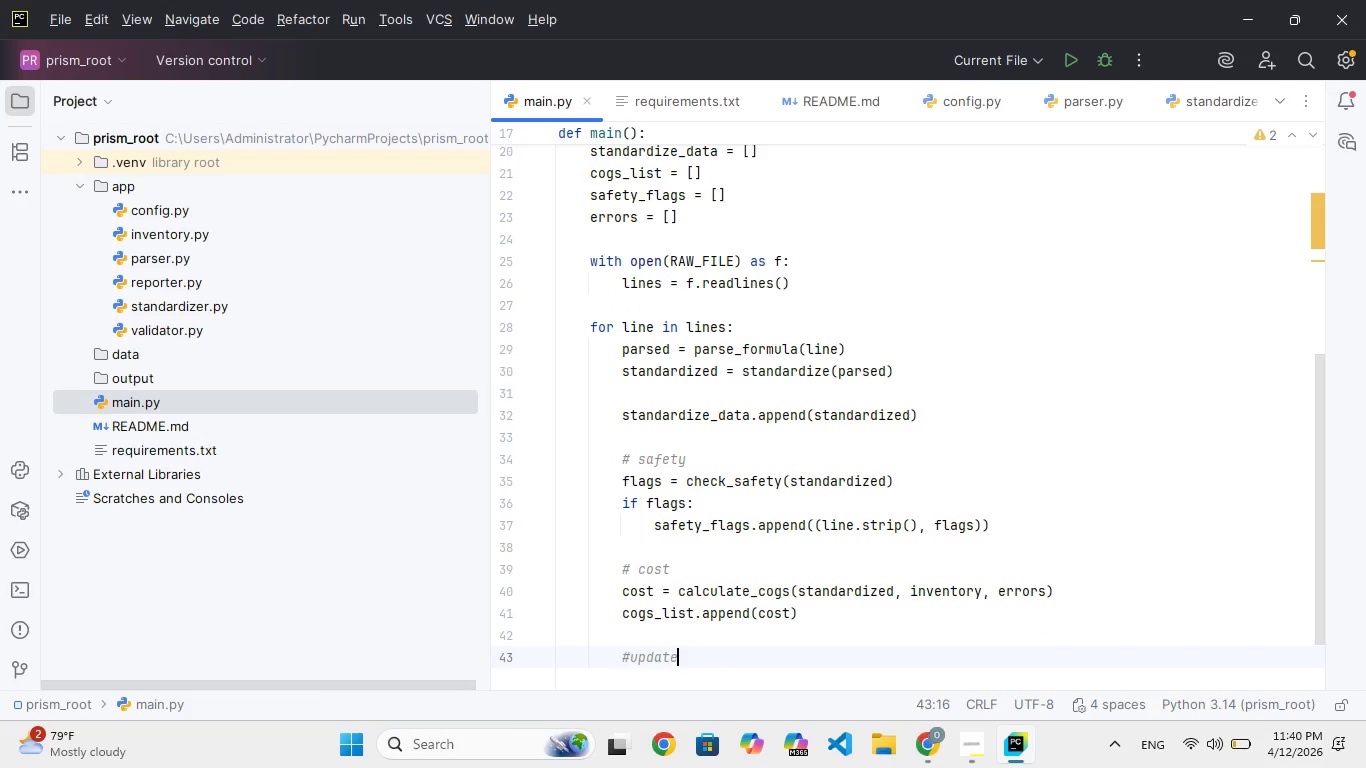 
key(ArrowLeft)
 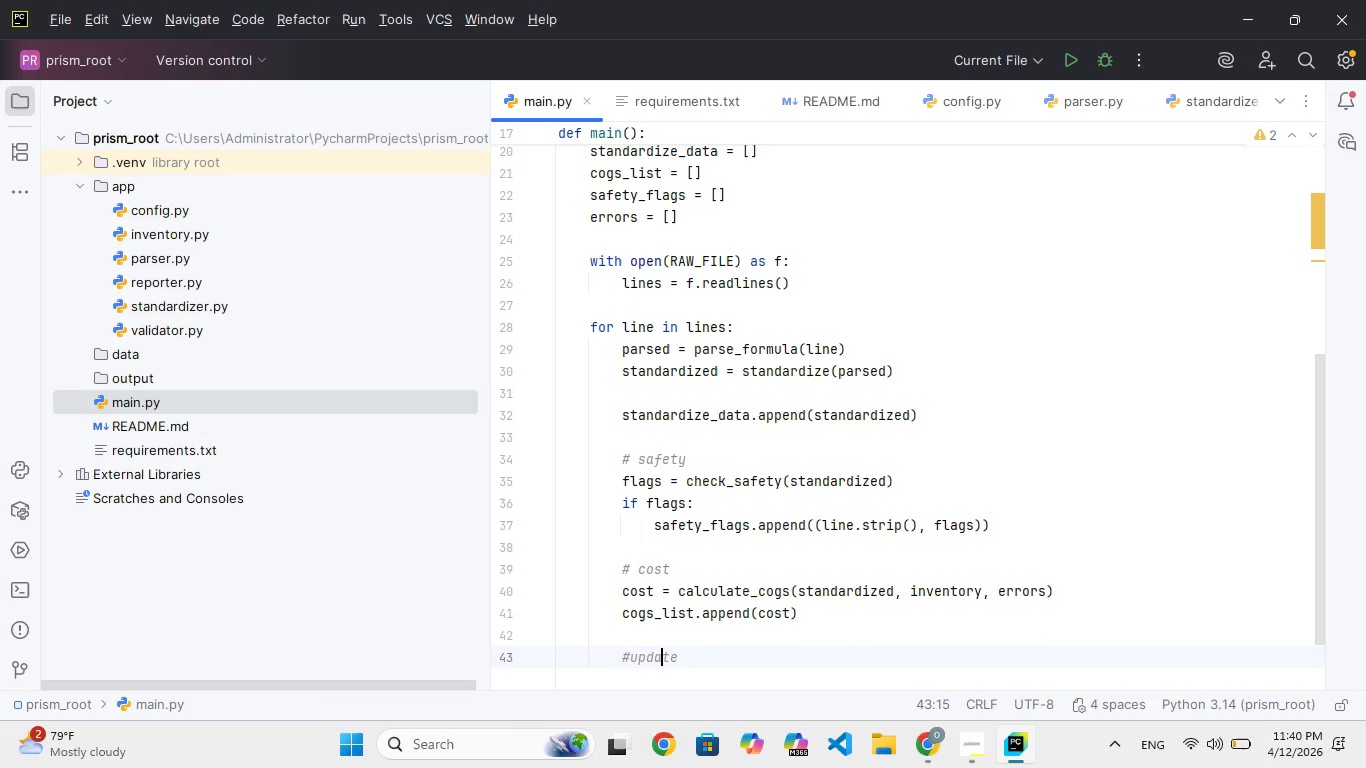 
key(ArrowLeft)
 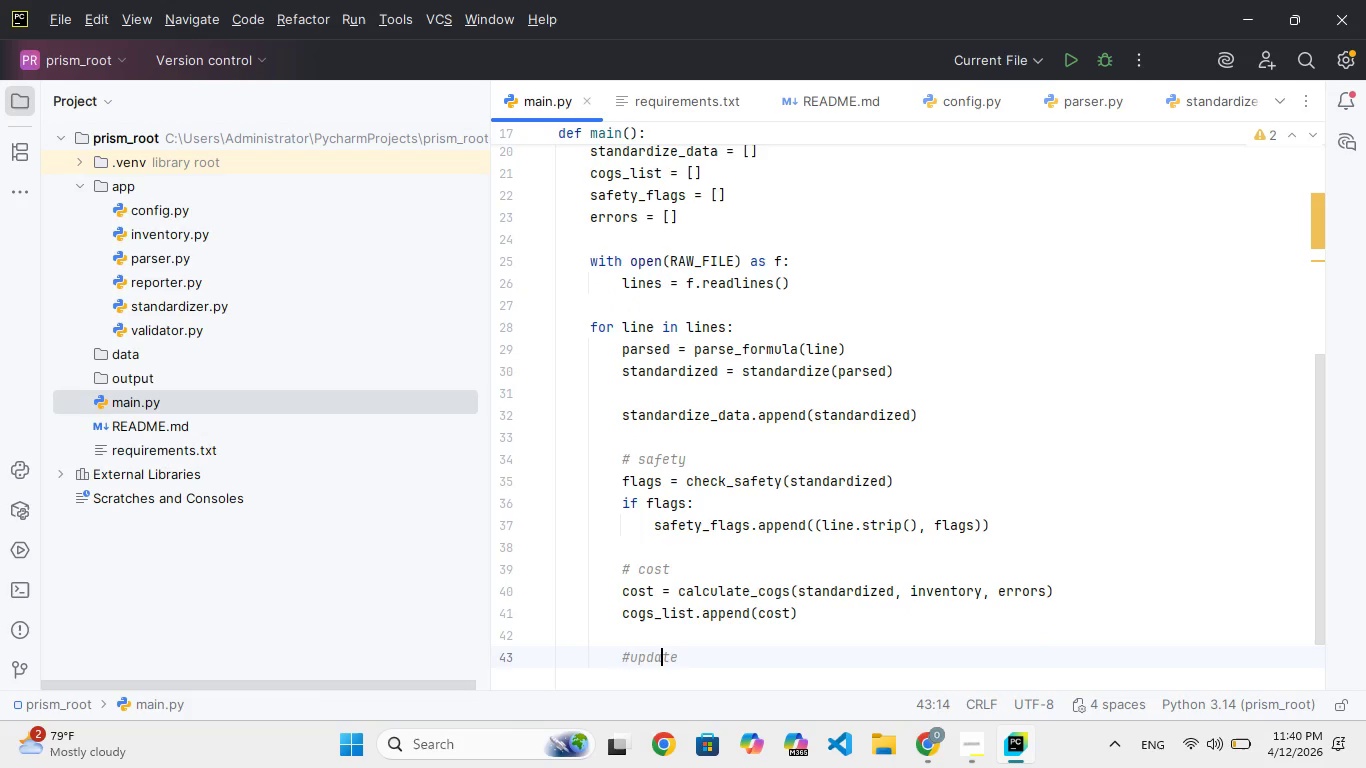 
key(ArrowLeft)
 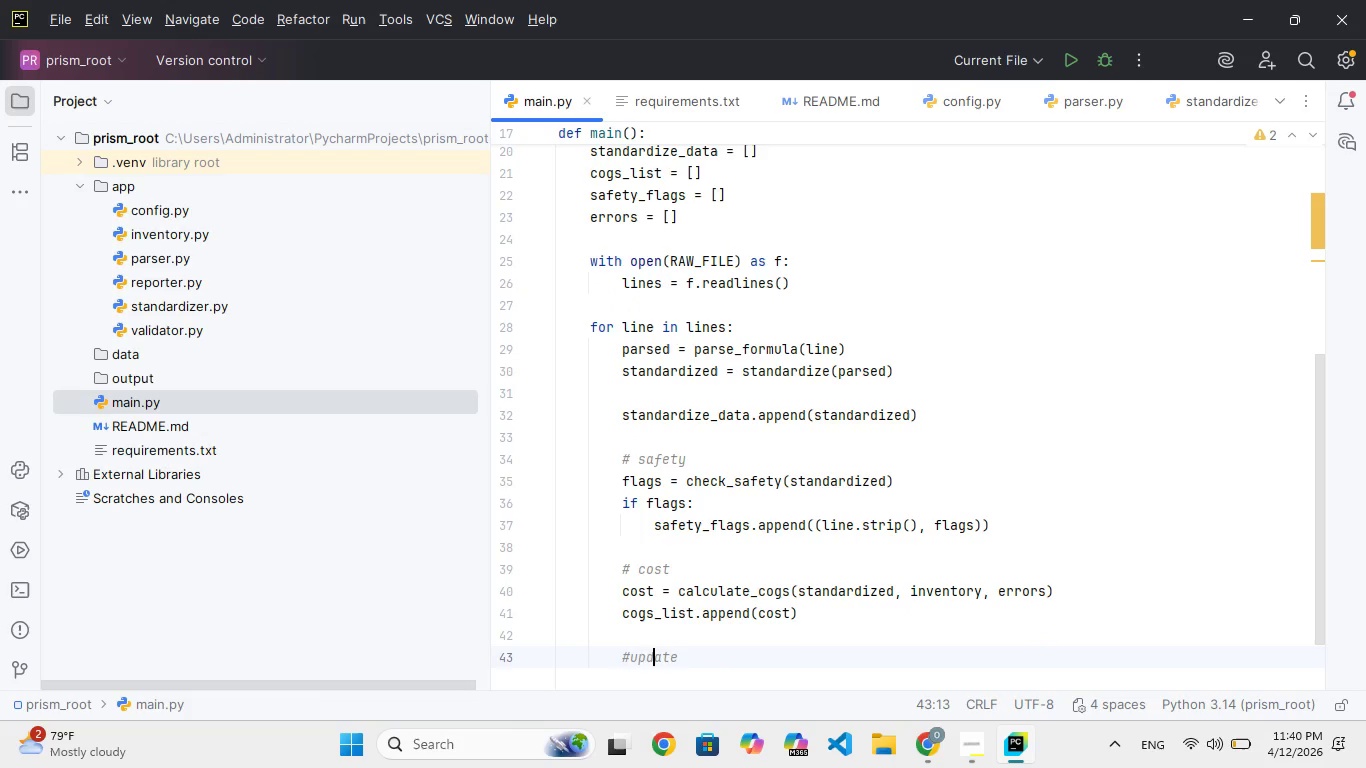 
key(ArrowLeft)
 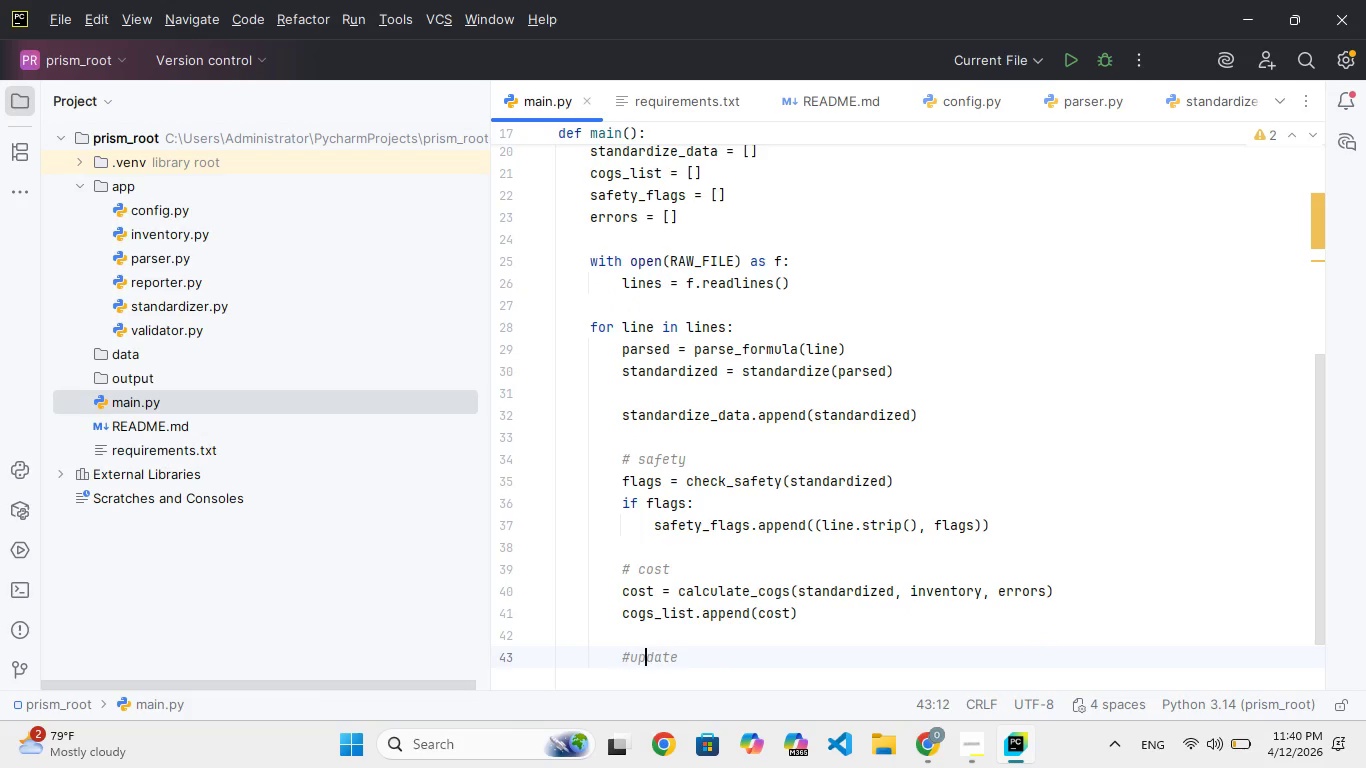 
key(ArrowLeft)
 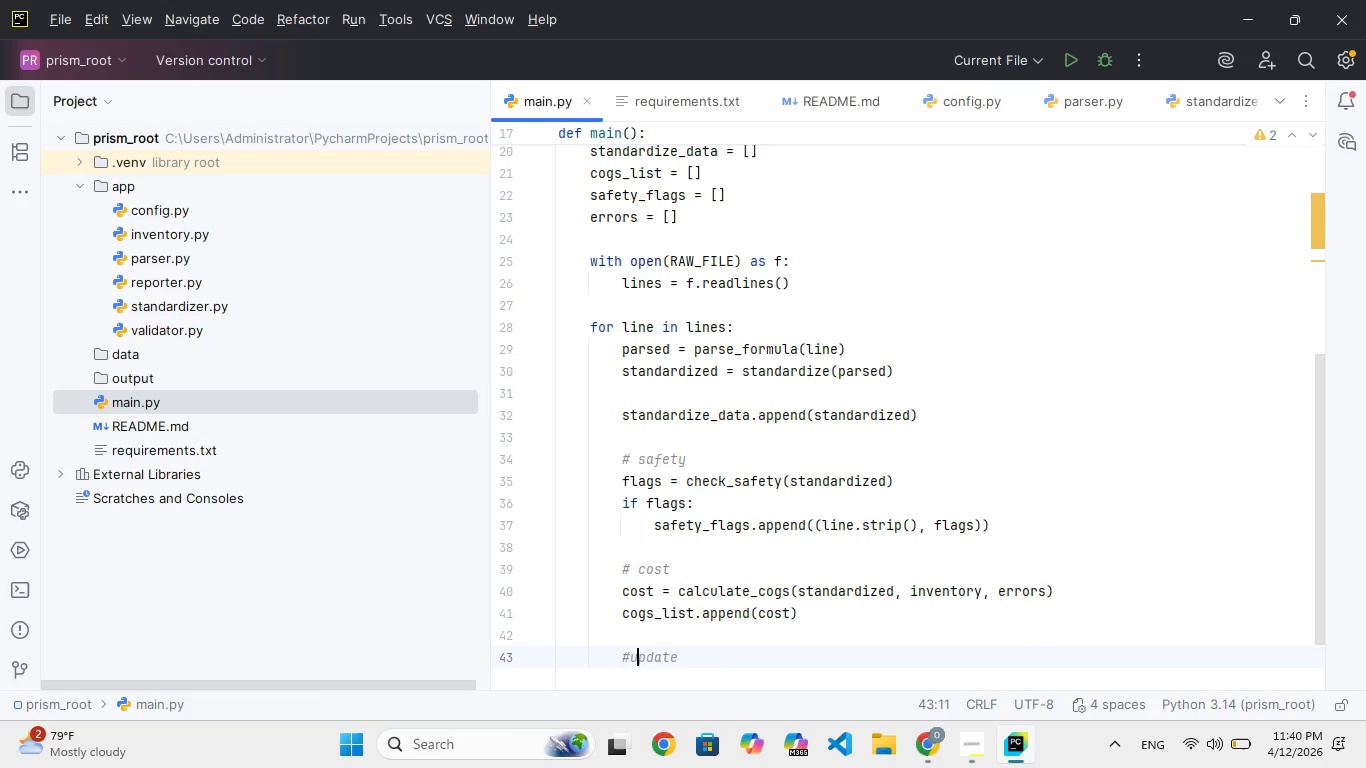 
key(ArrowLeft)
 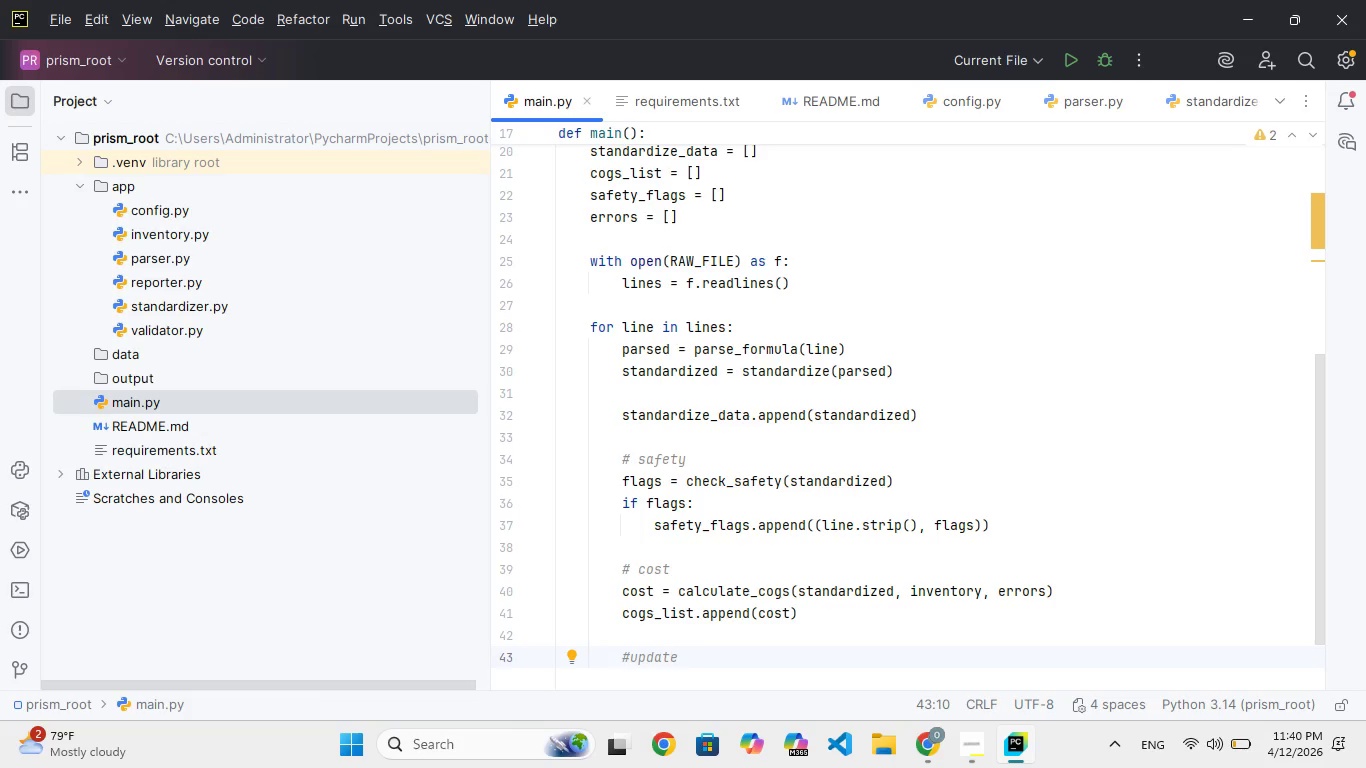 
key(Space)
 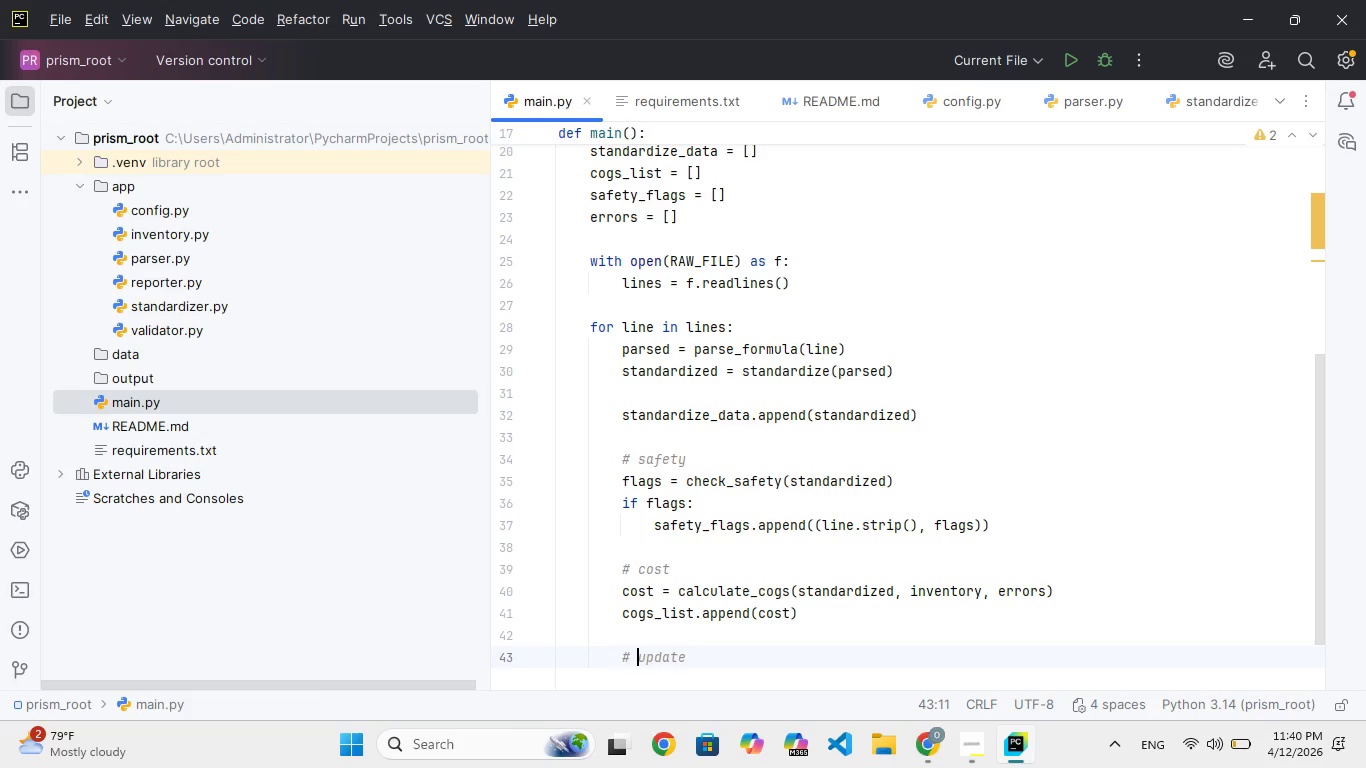 
key(ArrowRight)
 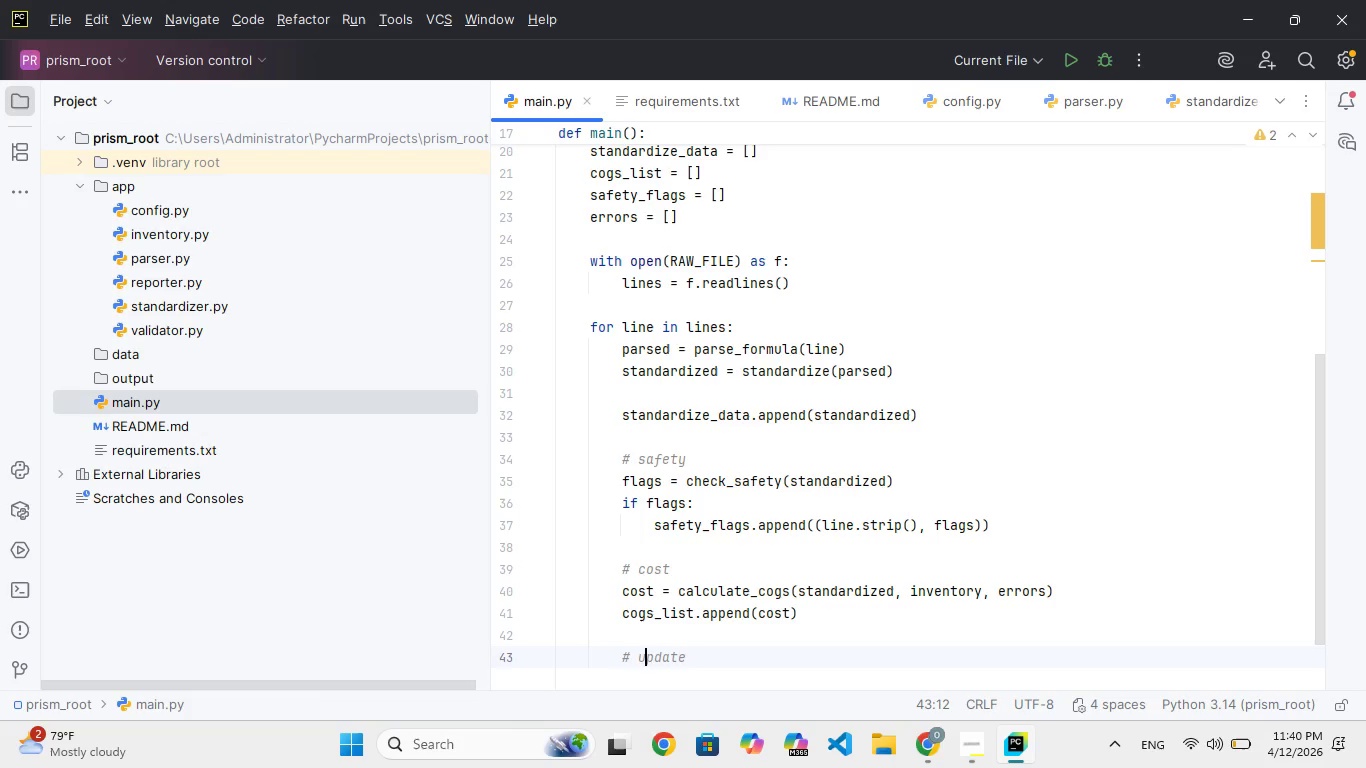 
key(ArrowRight)
 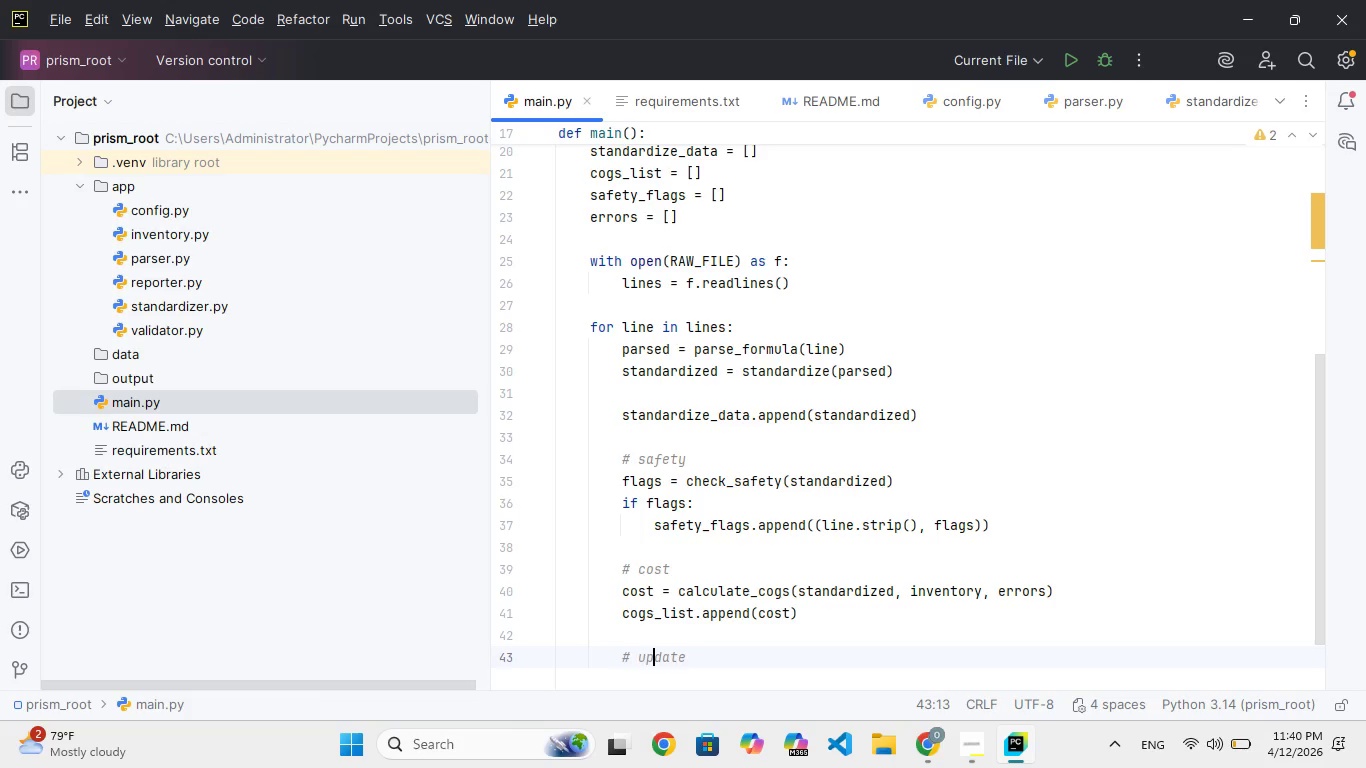 
key(ArrowRight)
 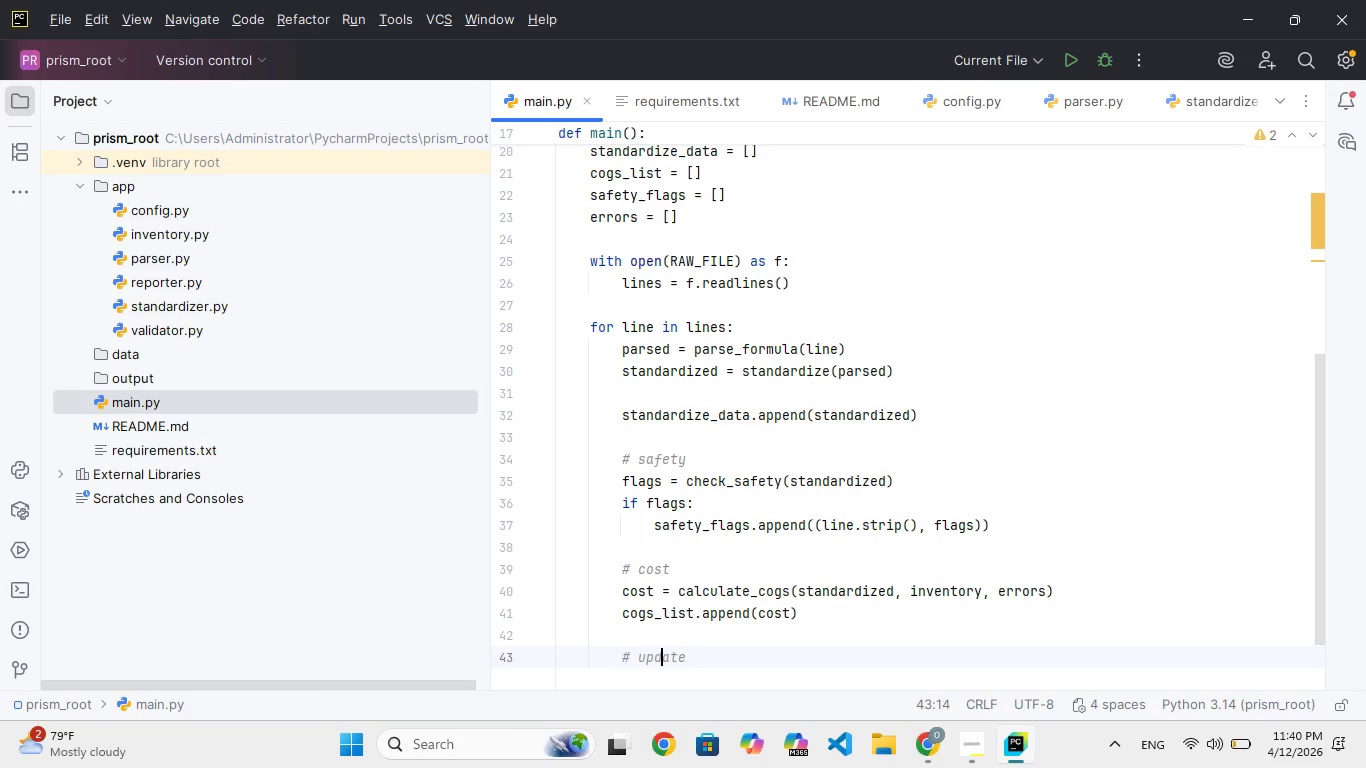 
key(ArrowRight)
 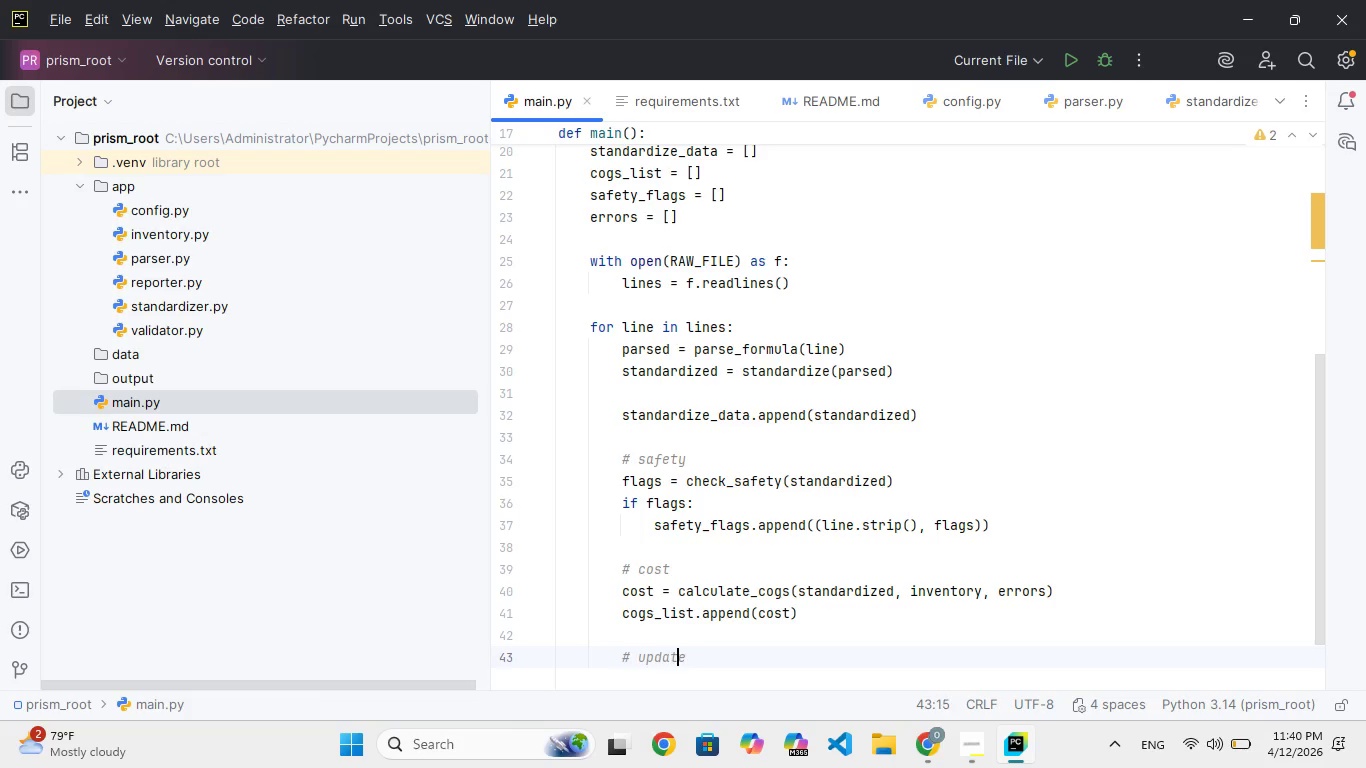 
key(ArrowRight)
 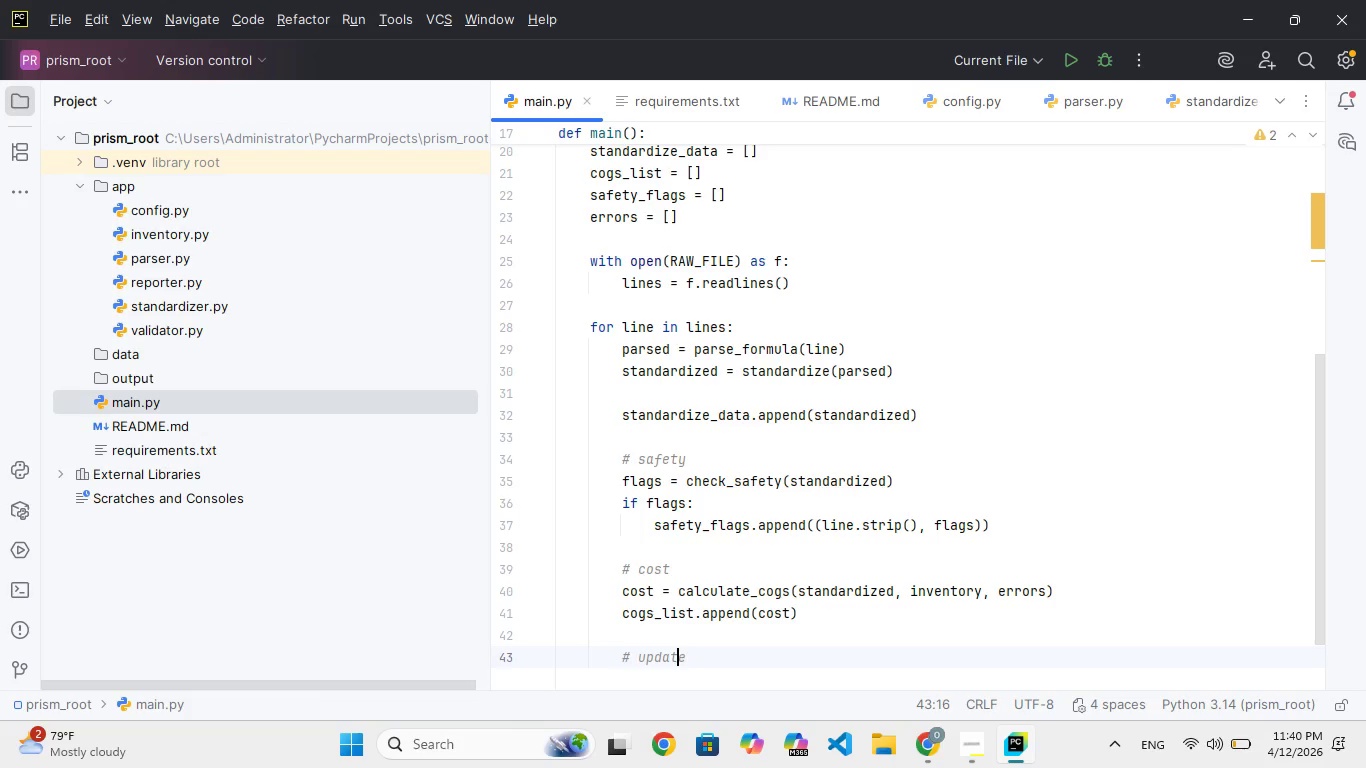 
key(ArrowRight)
 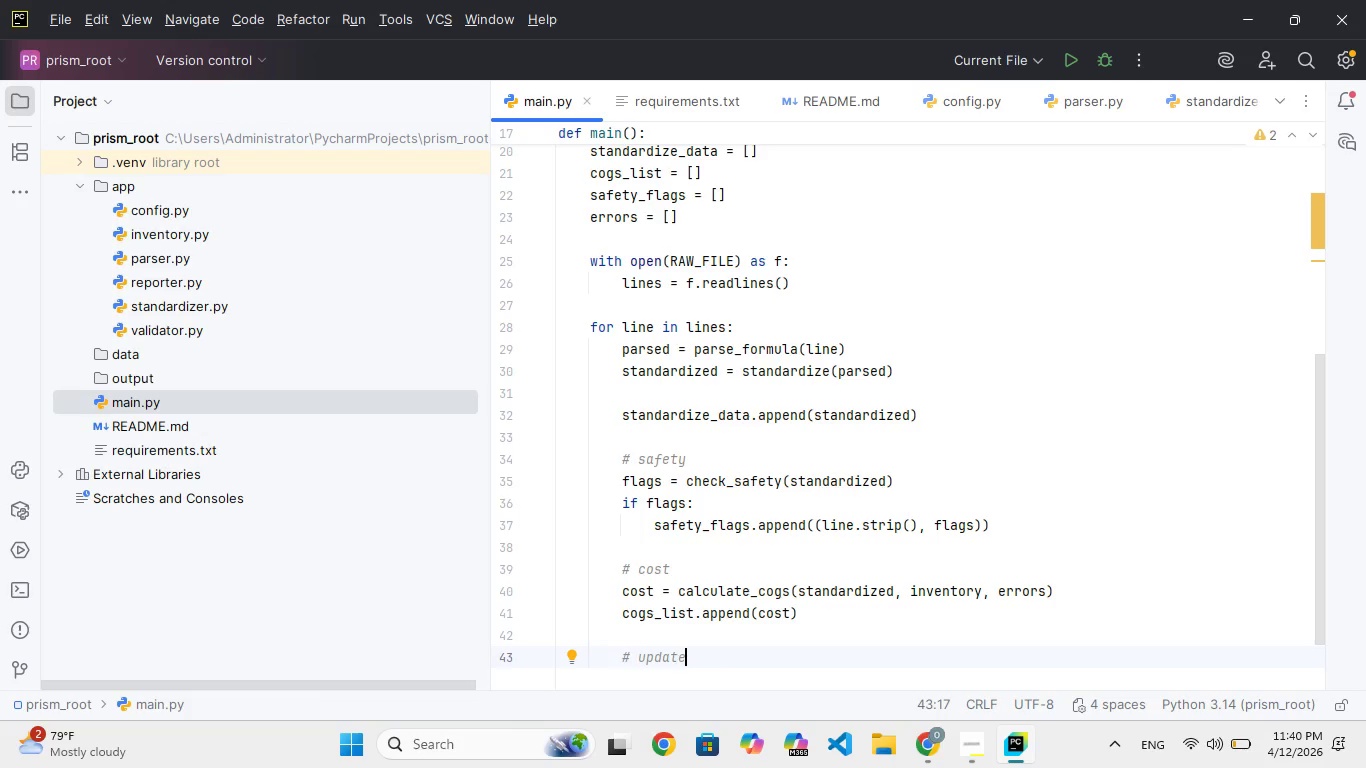 
type( stock)
 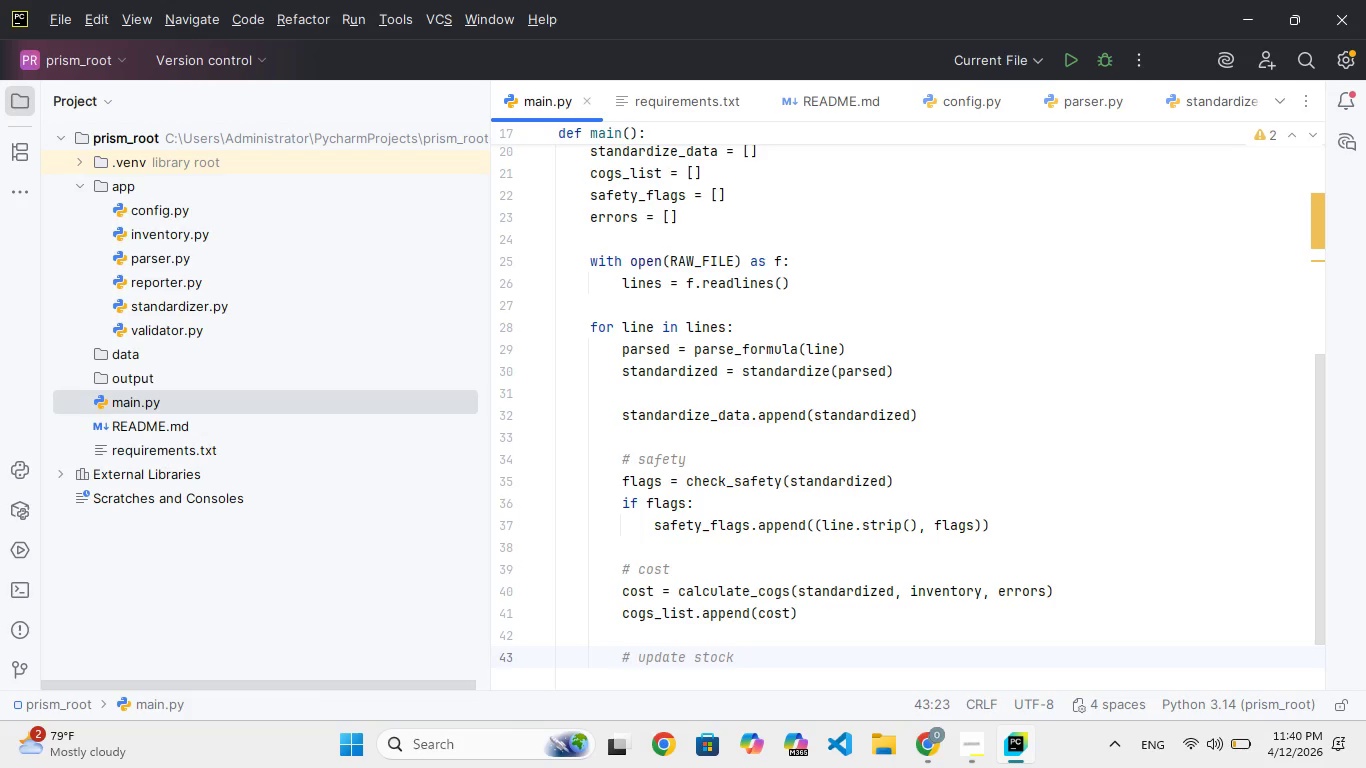 
key(Enter)
 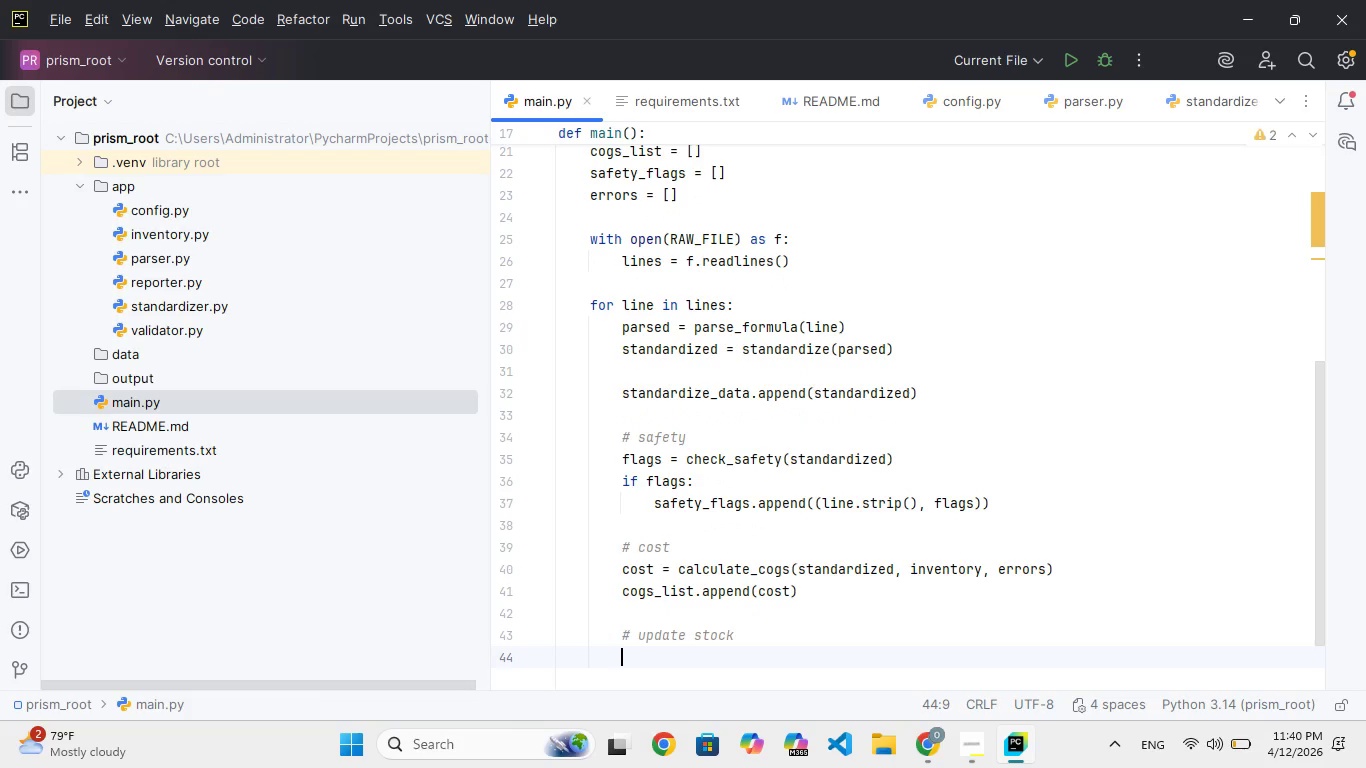 
type(updae_)
 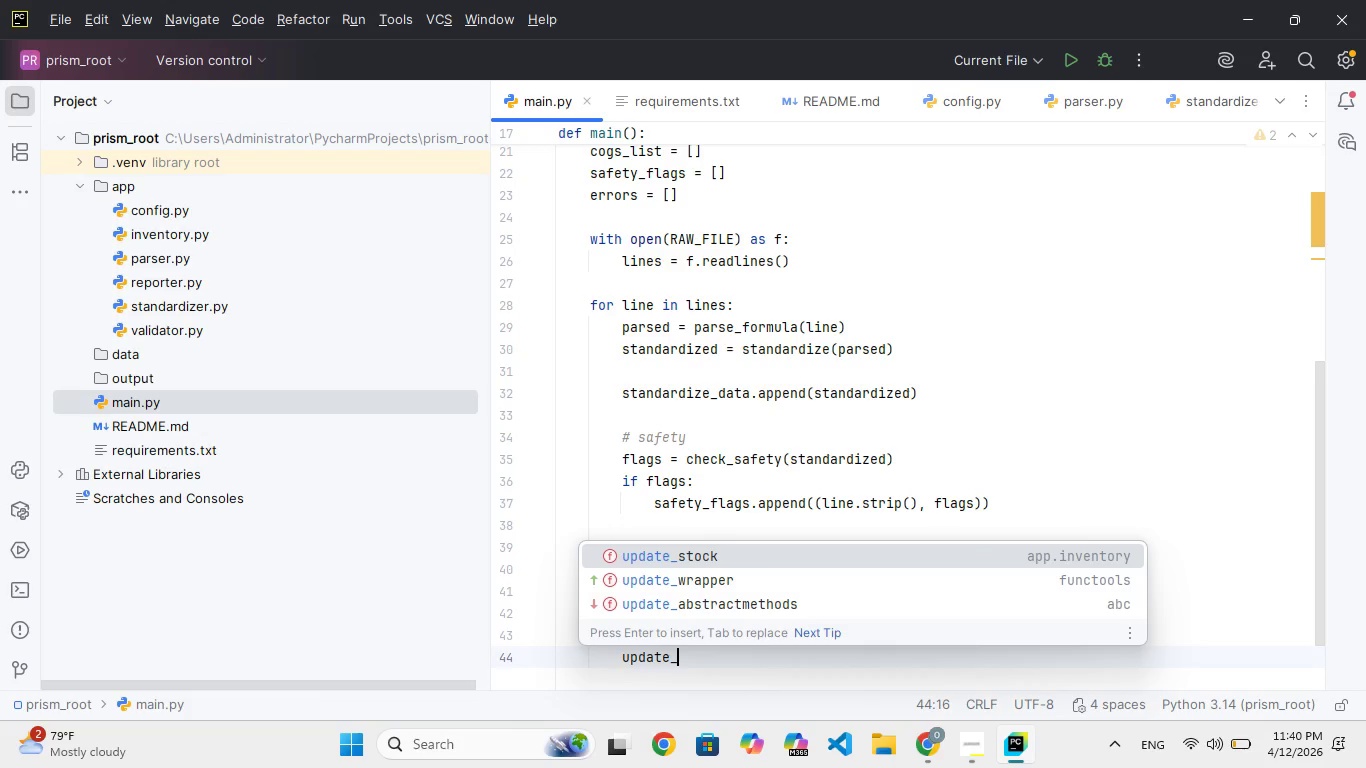 
hold_key(key=T, duration=0.31)
 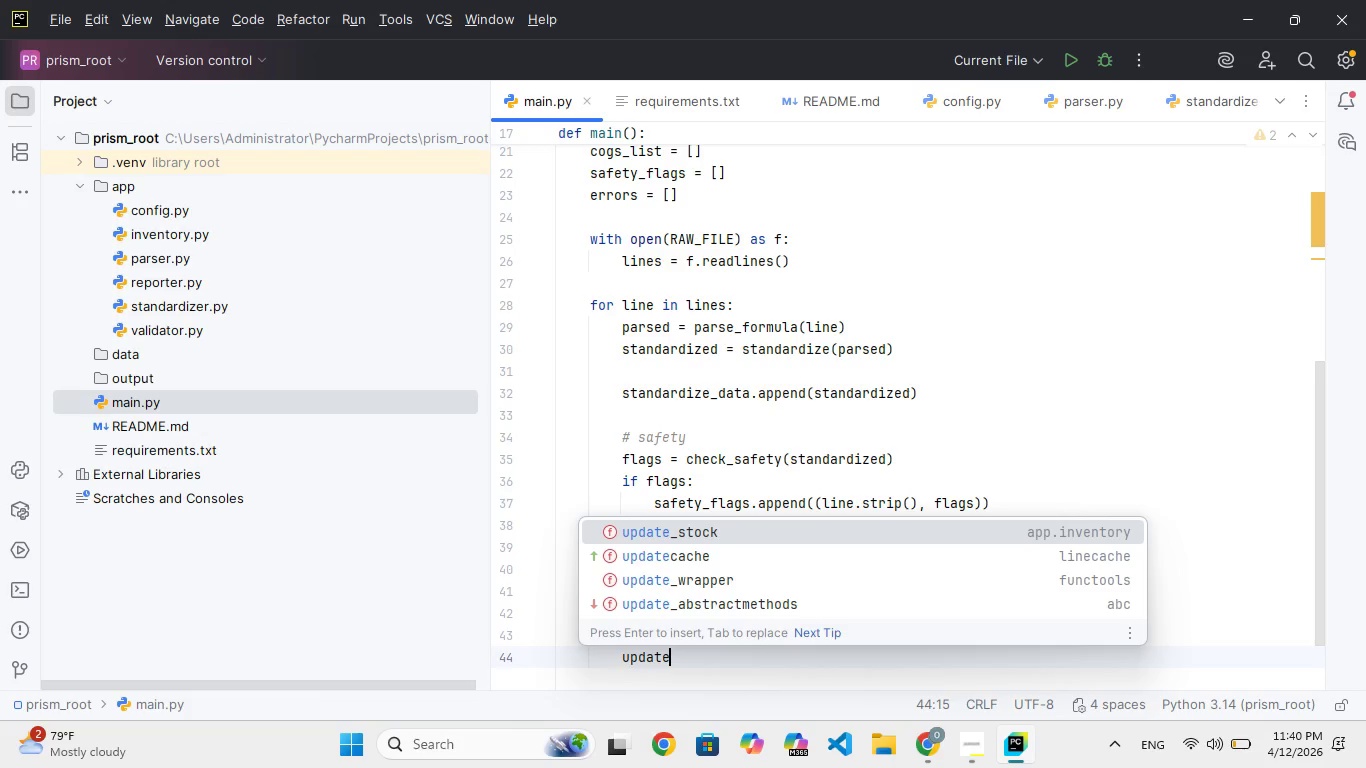 
key(Enter)
 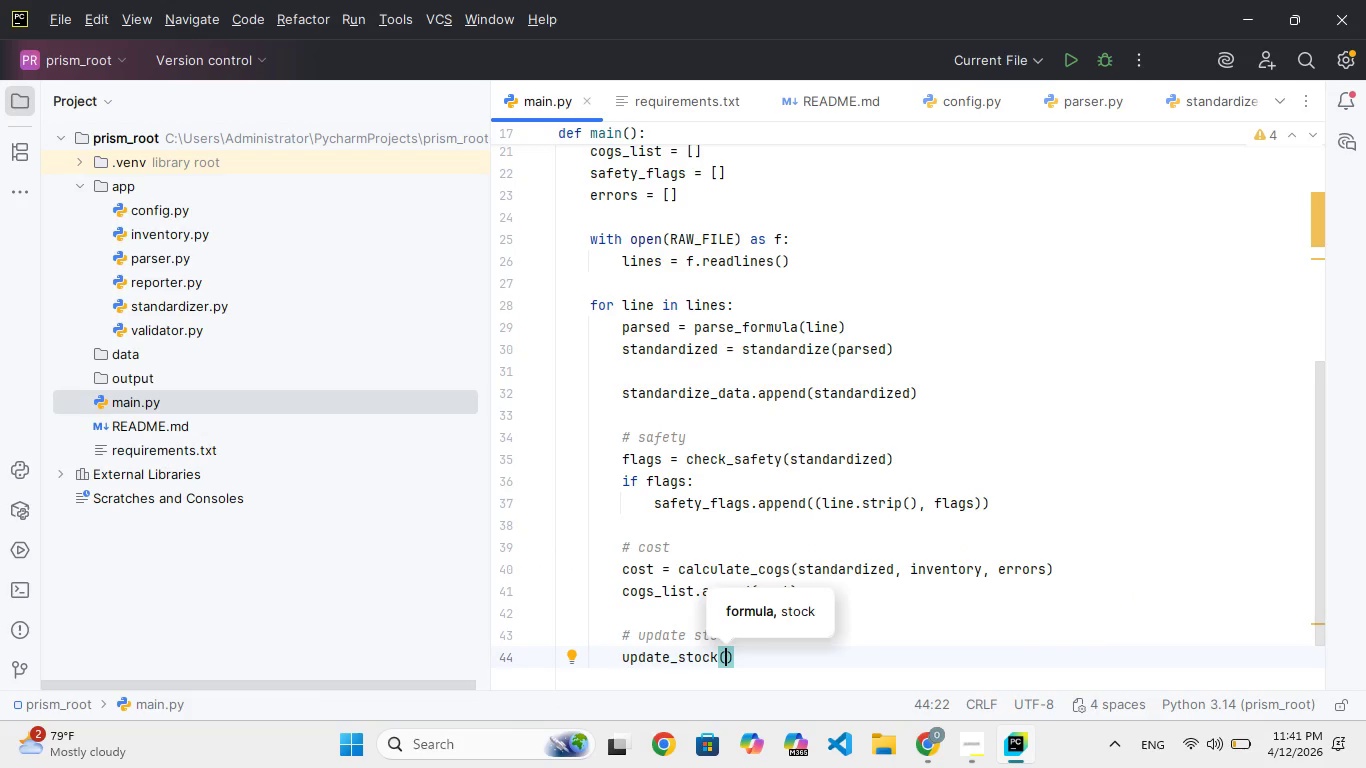 
type(standar)
 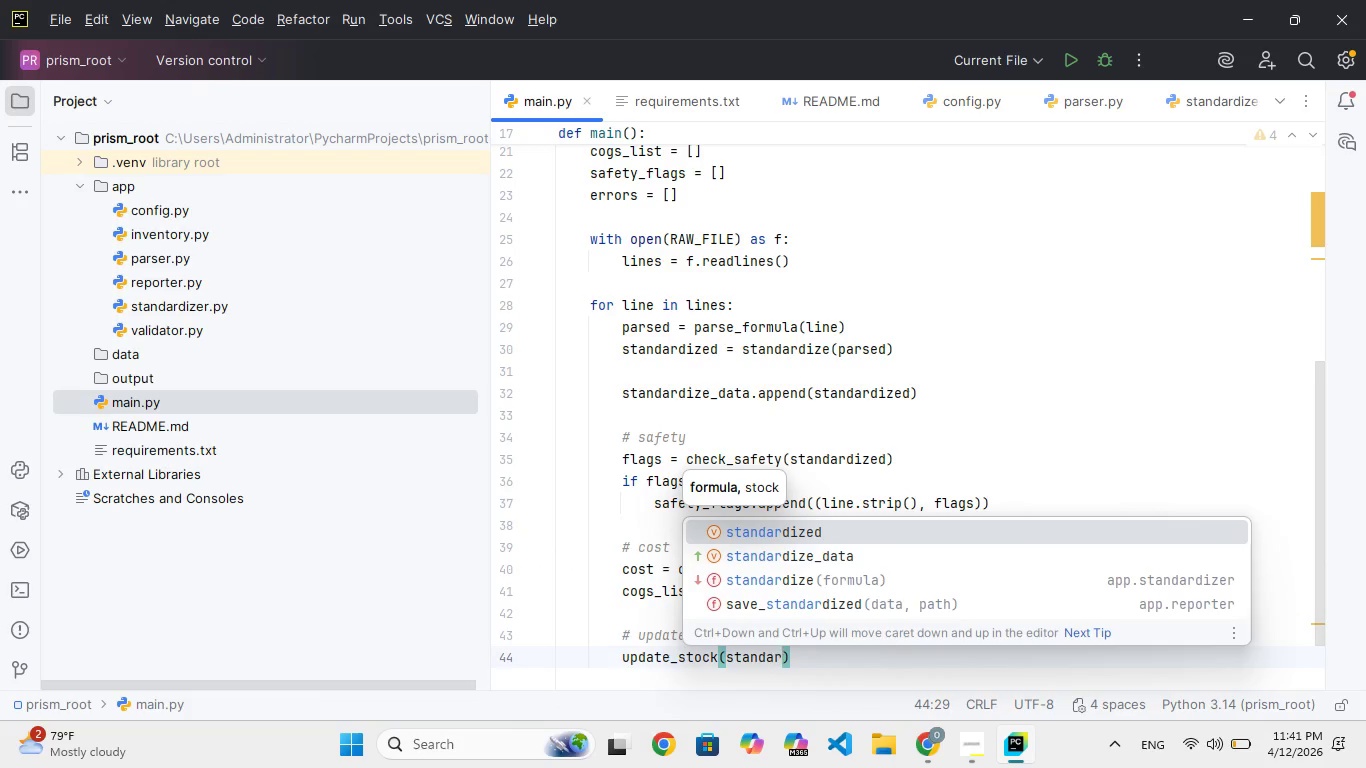 
key(Enter)
 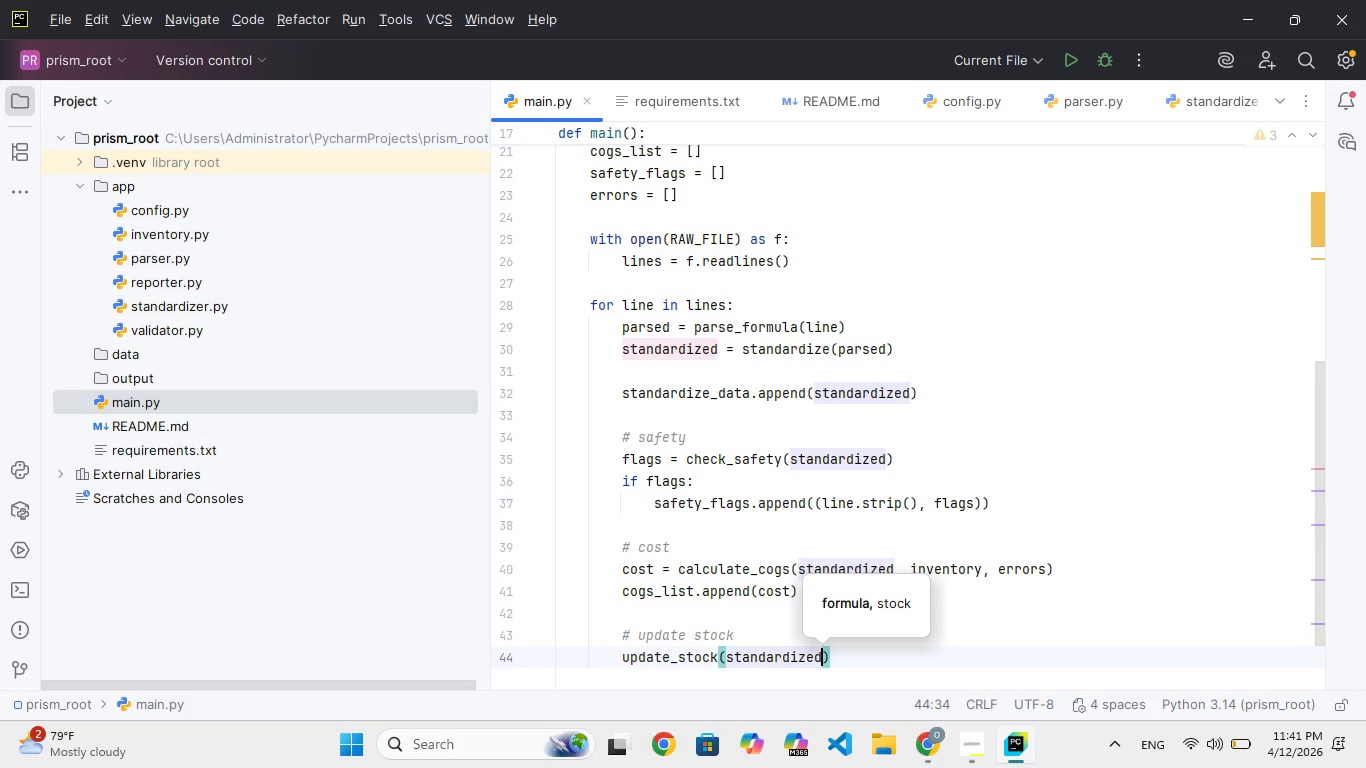 
type(, st)
 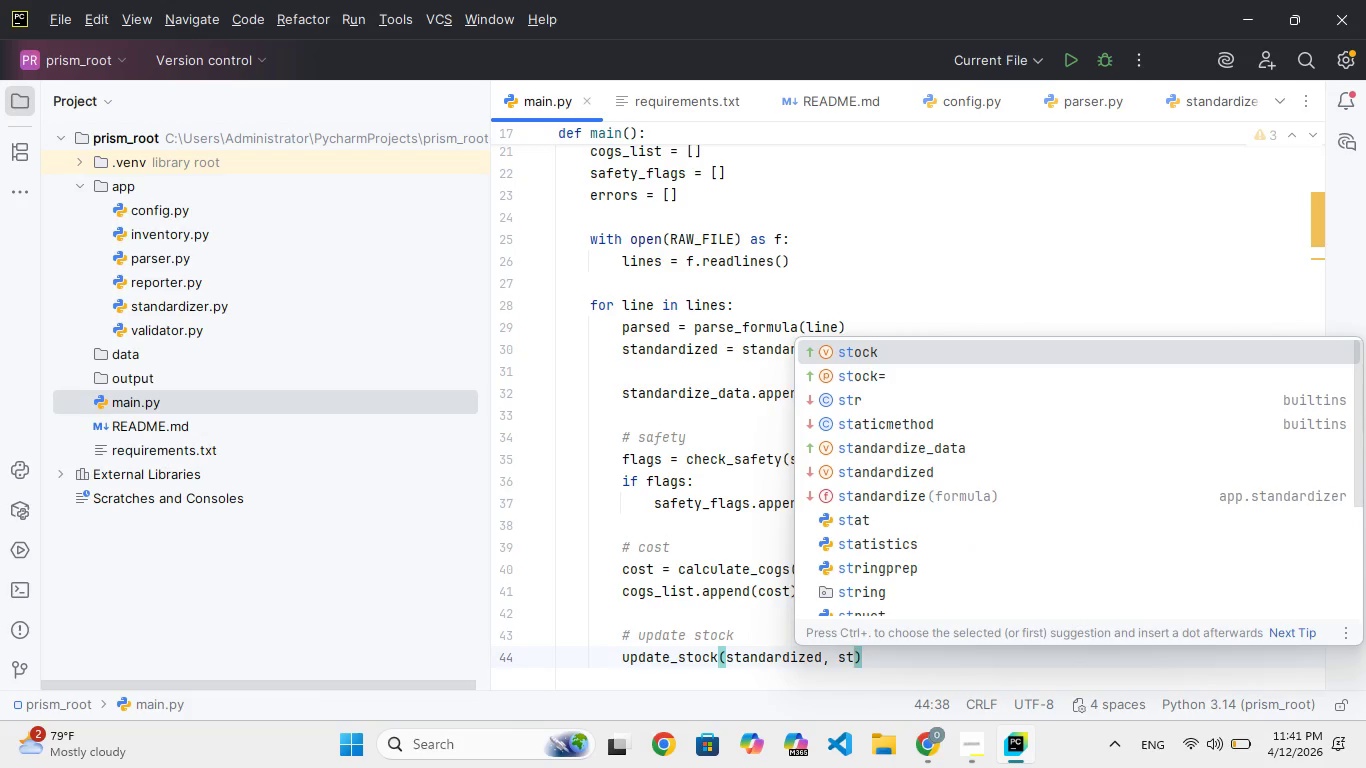 
key(Enter)
 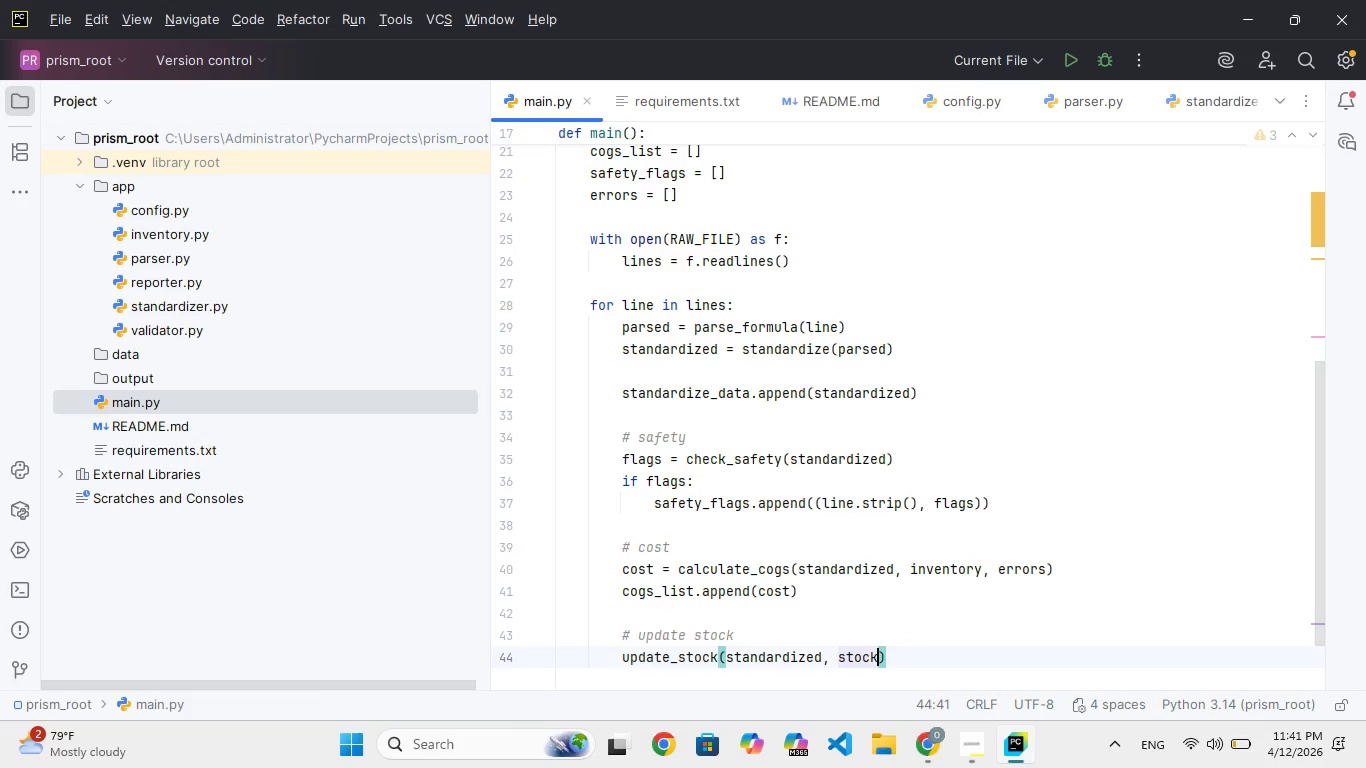 
key(ArrowRight)
 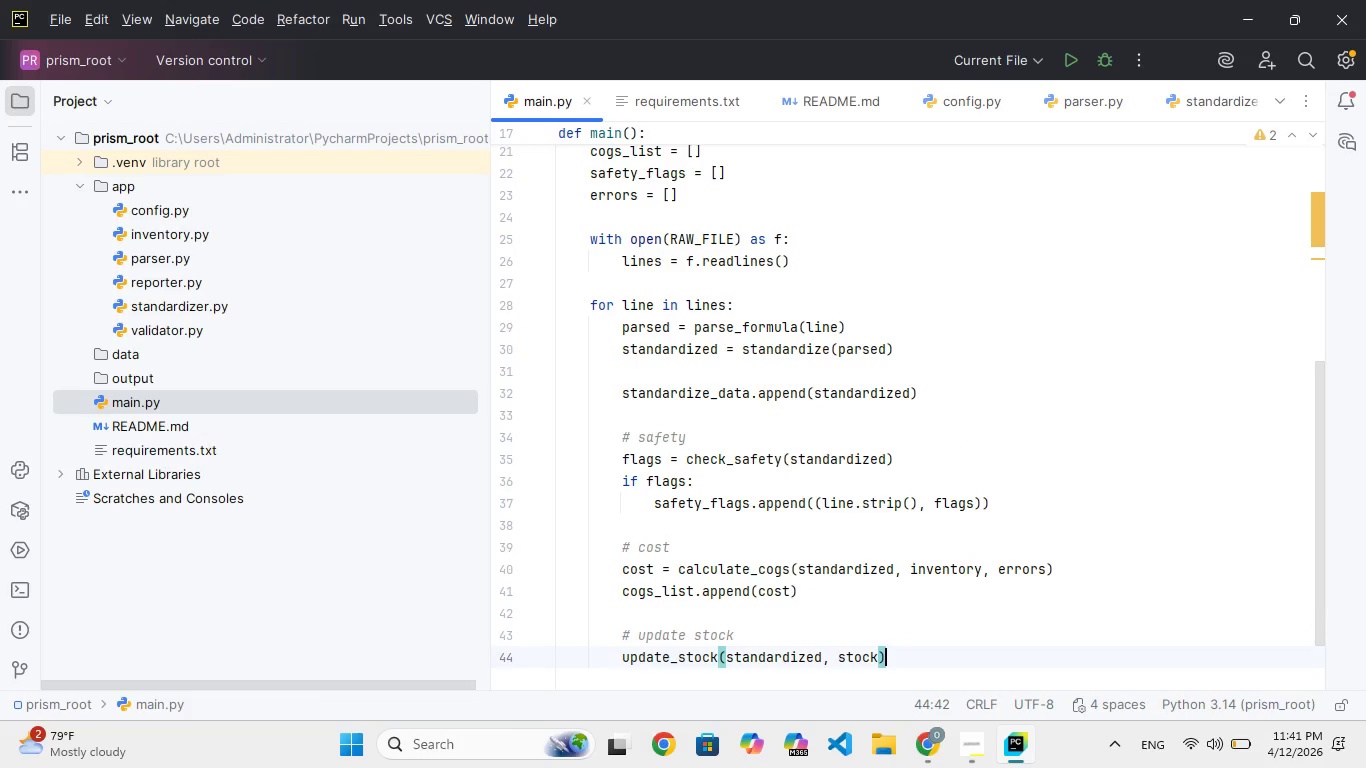 
key(Enter)
 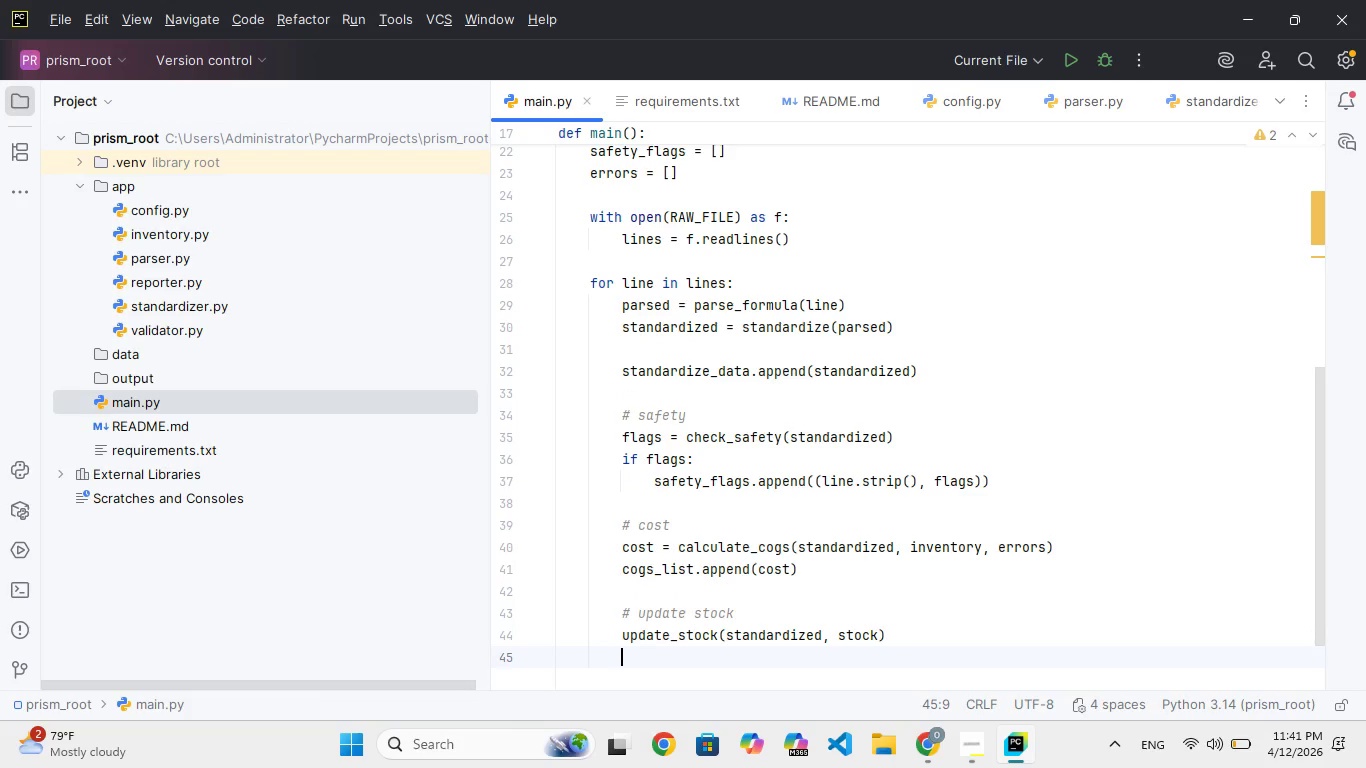 
key(Shift+ShiftRight)
 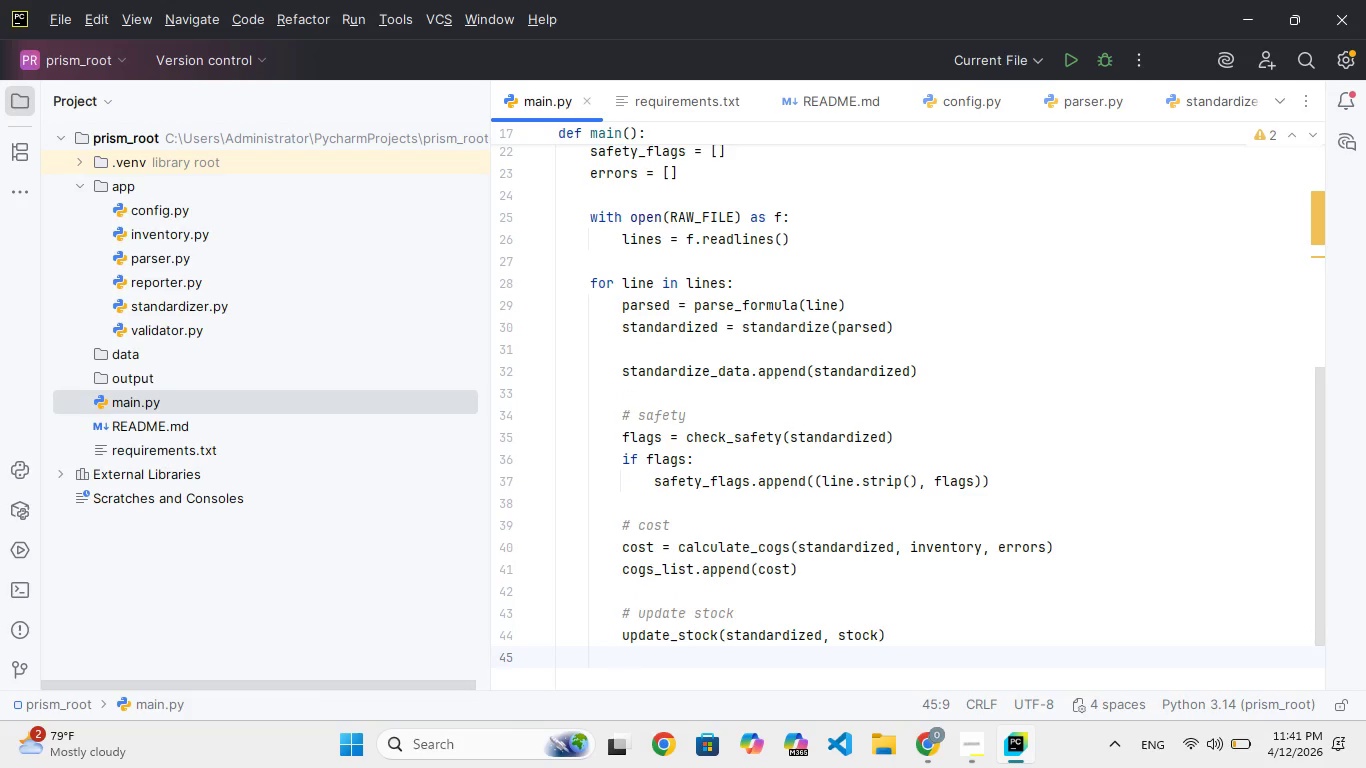 
key(Enter)
 